 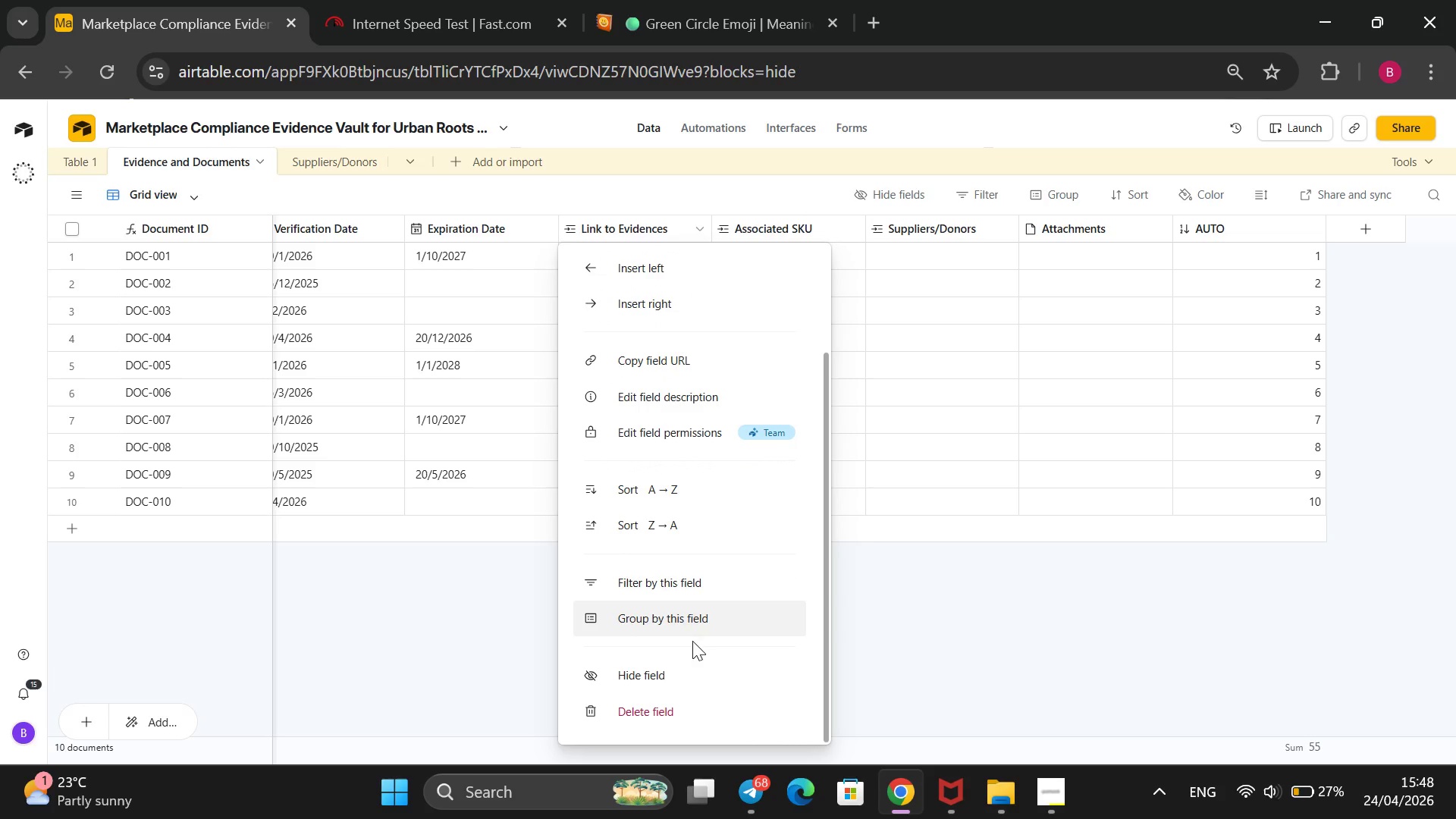 
left_click([666, 708])
 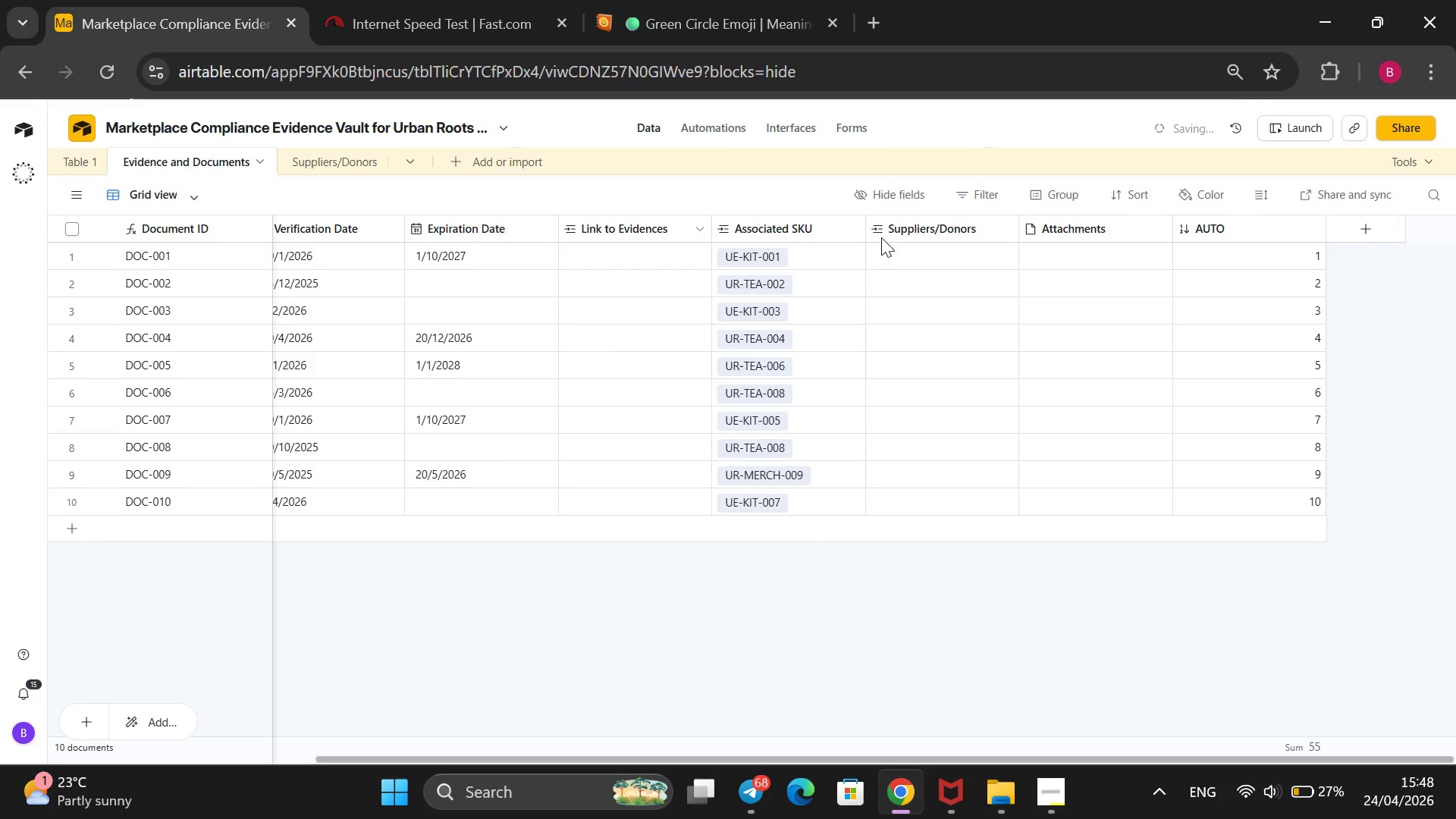 
scroll: coordinate [703, 609], scroll_direction: down, amount: 14.0
 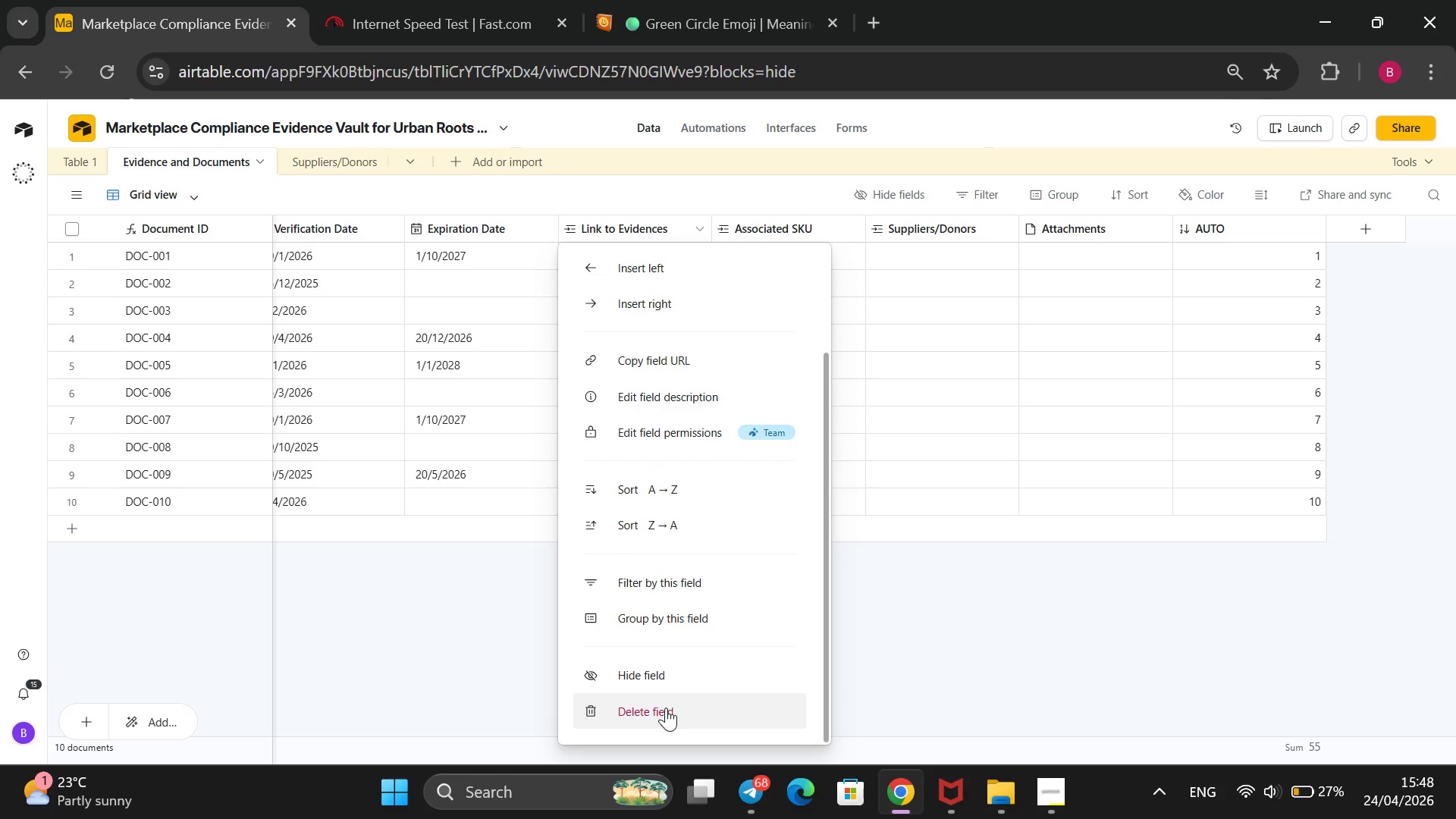 
wait(7.22)
 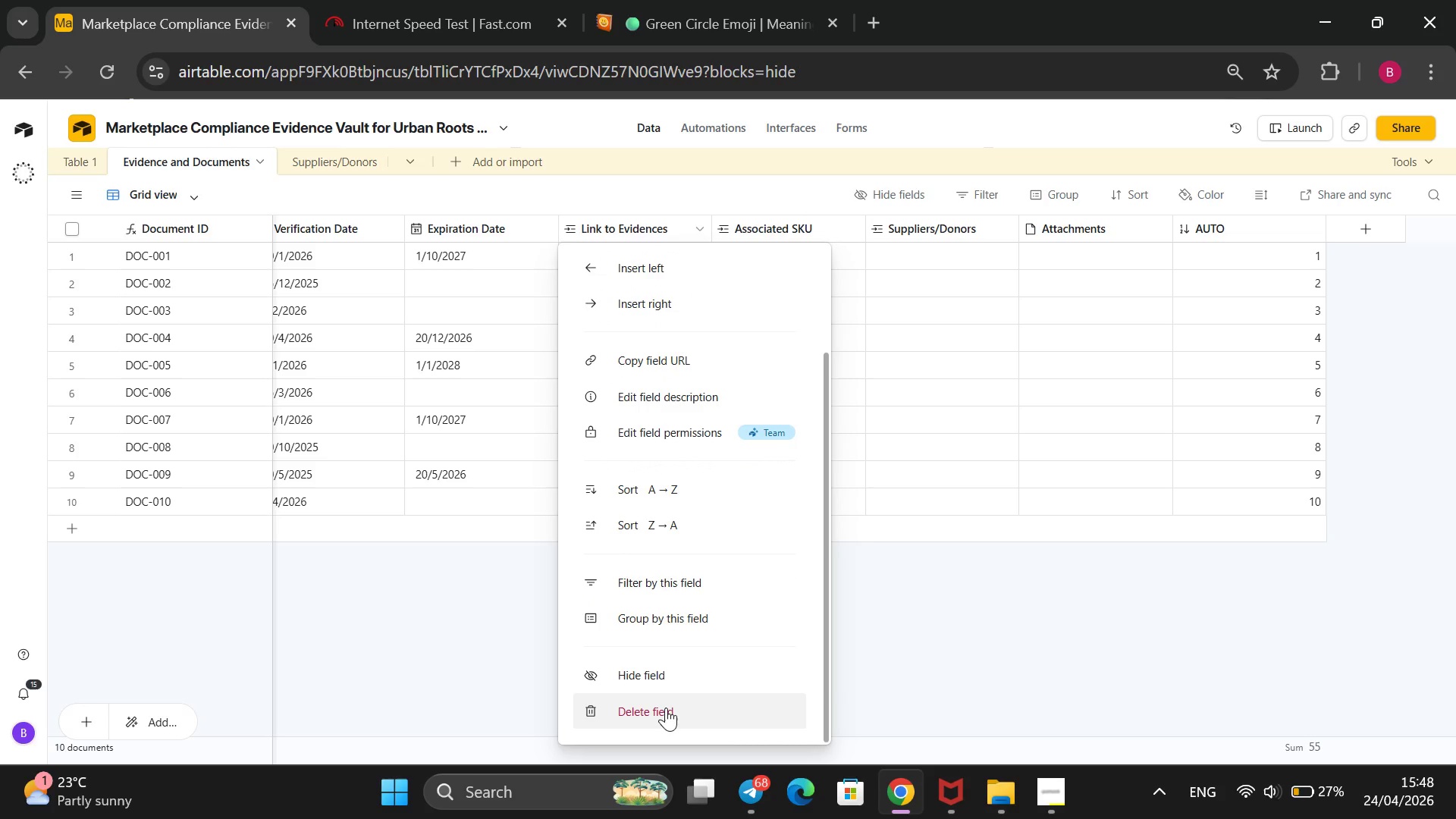 
left_click([967, 568])
 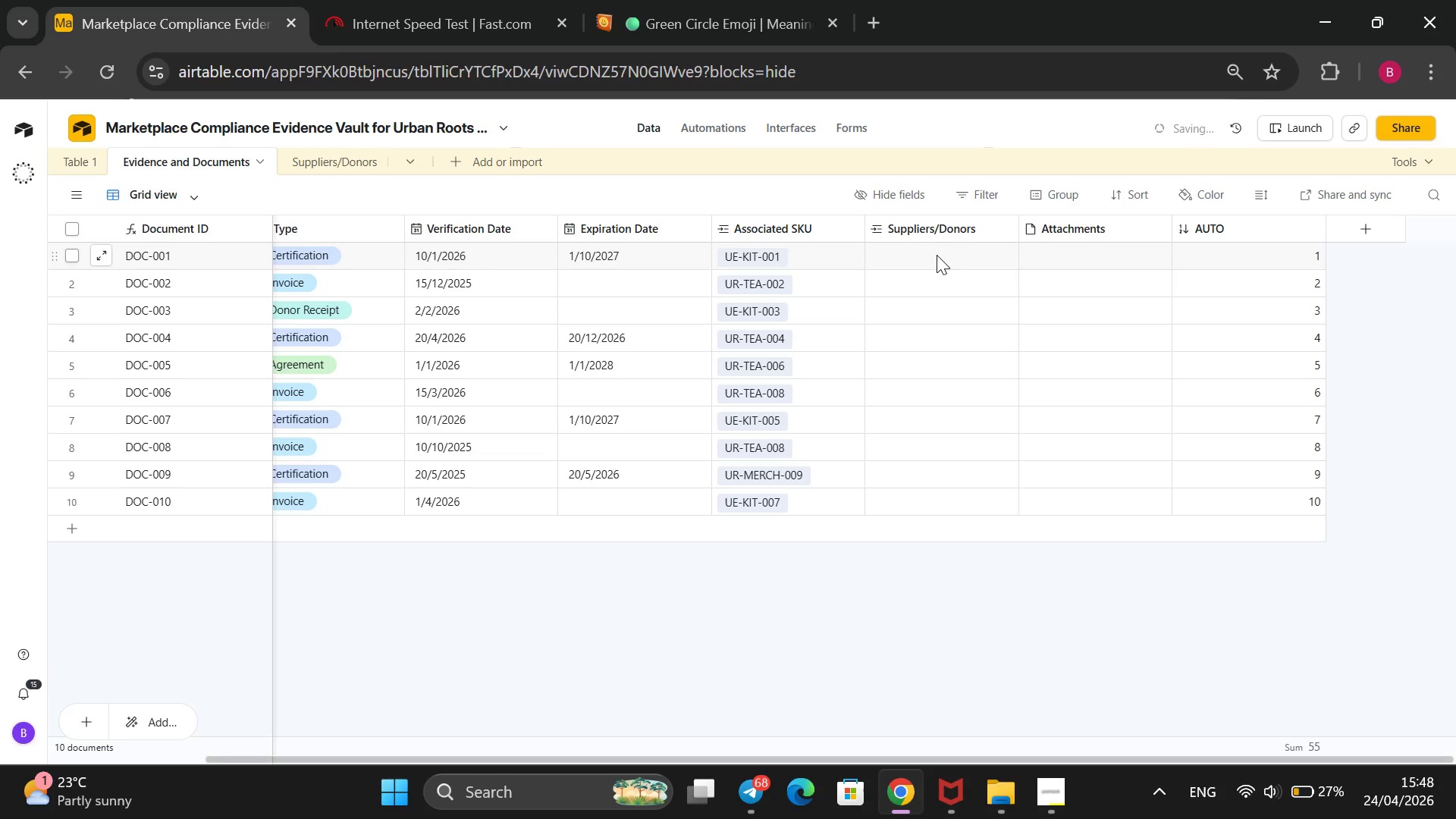 
left_click([937, 255])
 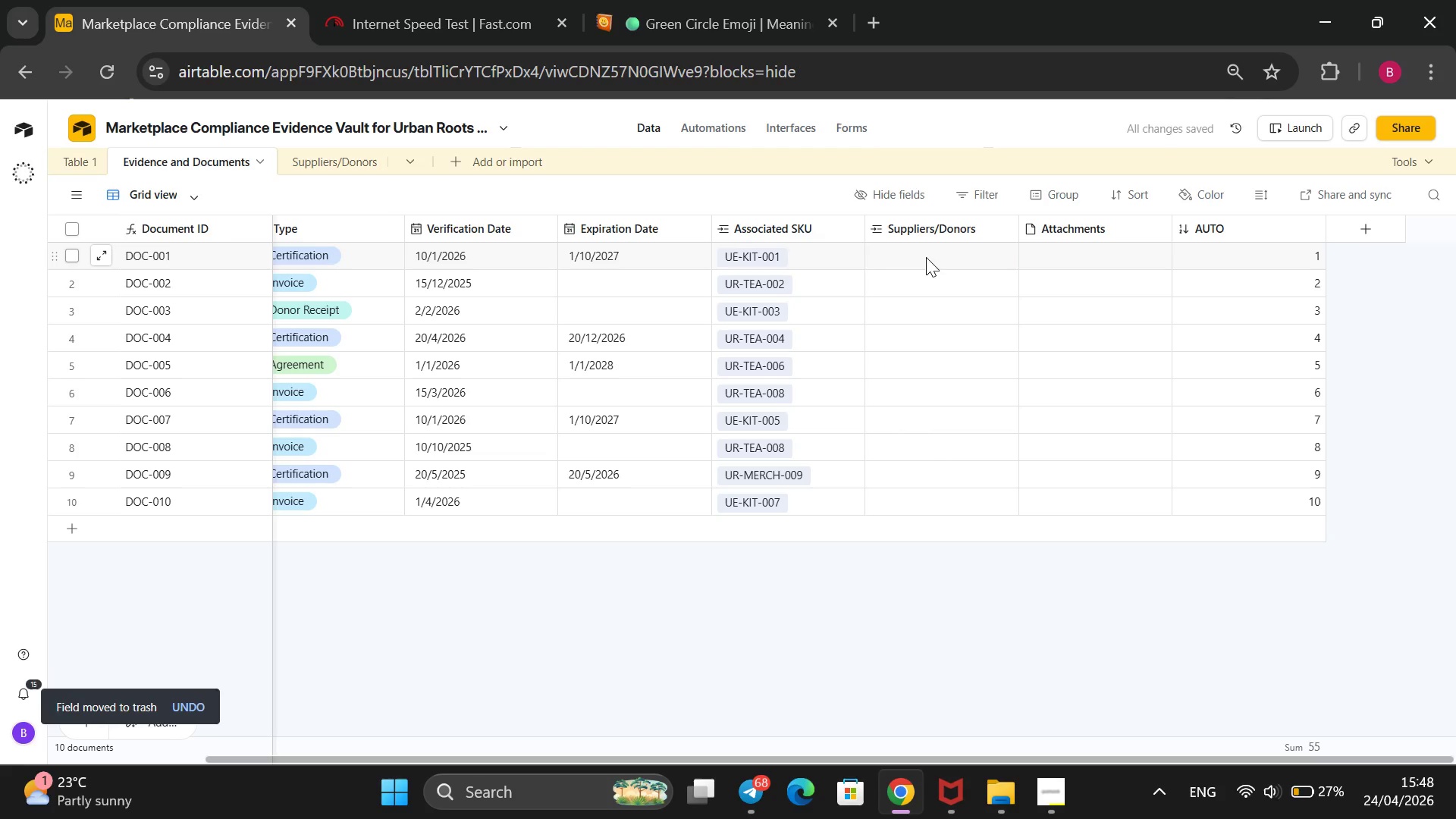 
key(Enter)
 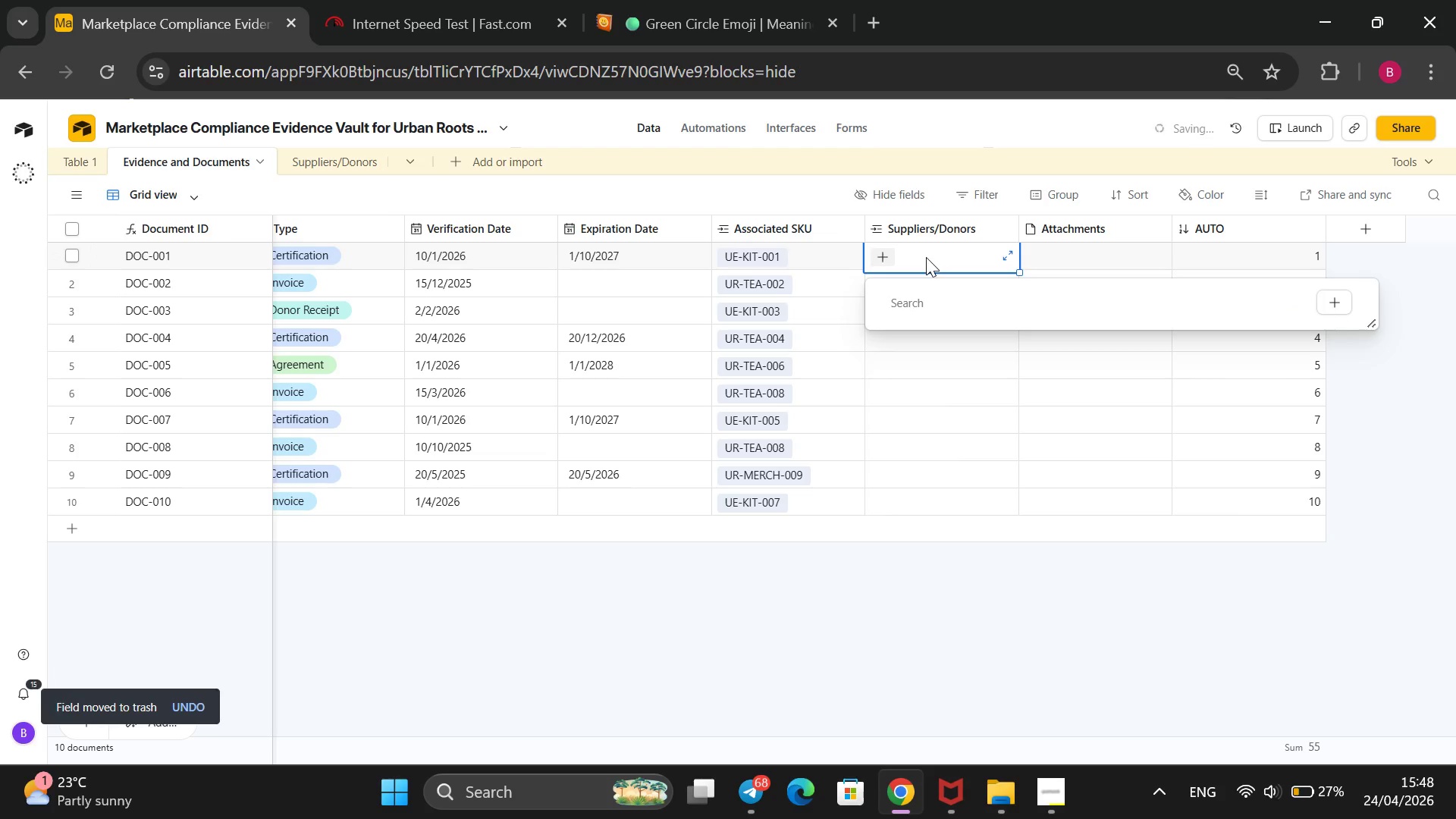 
key(ArrowDown)
 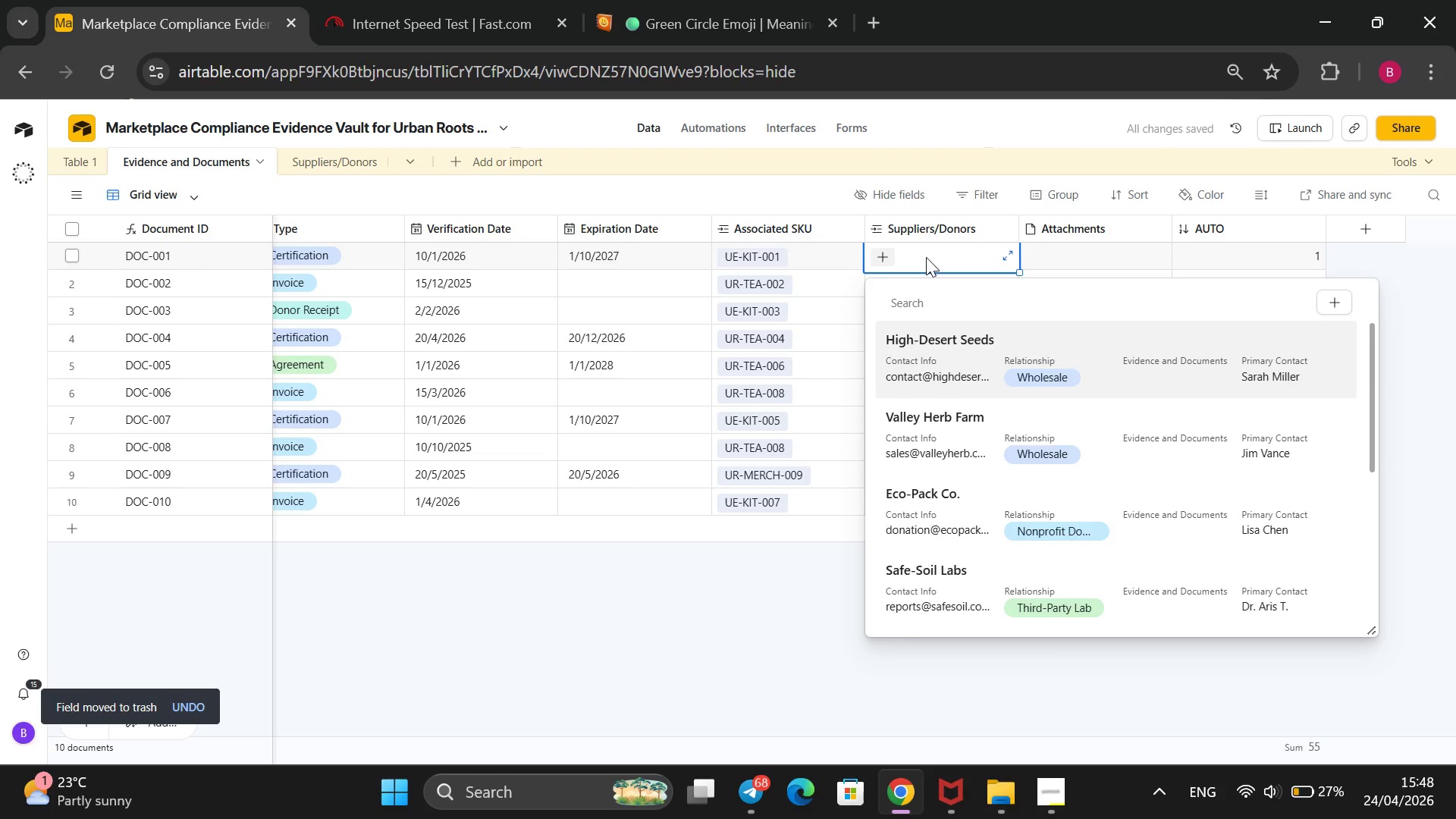 
key(Enter)
 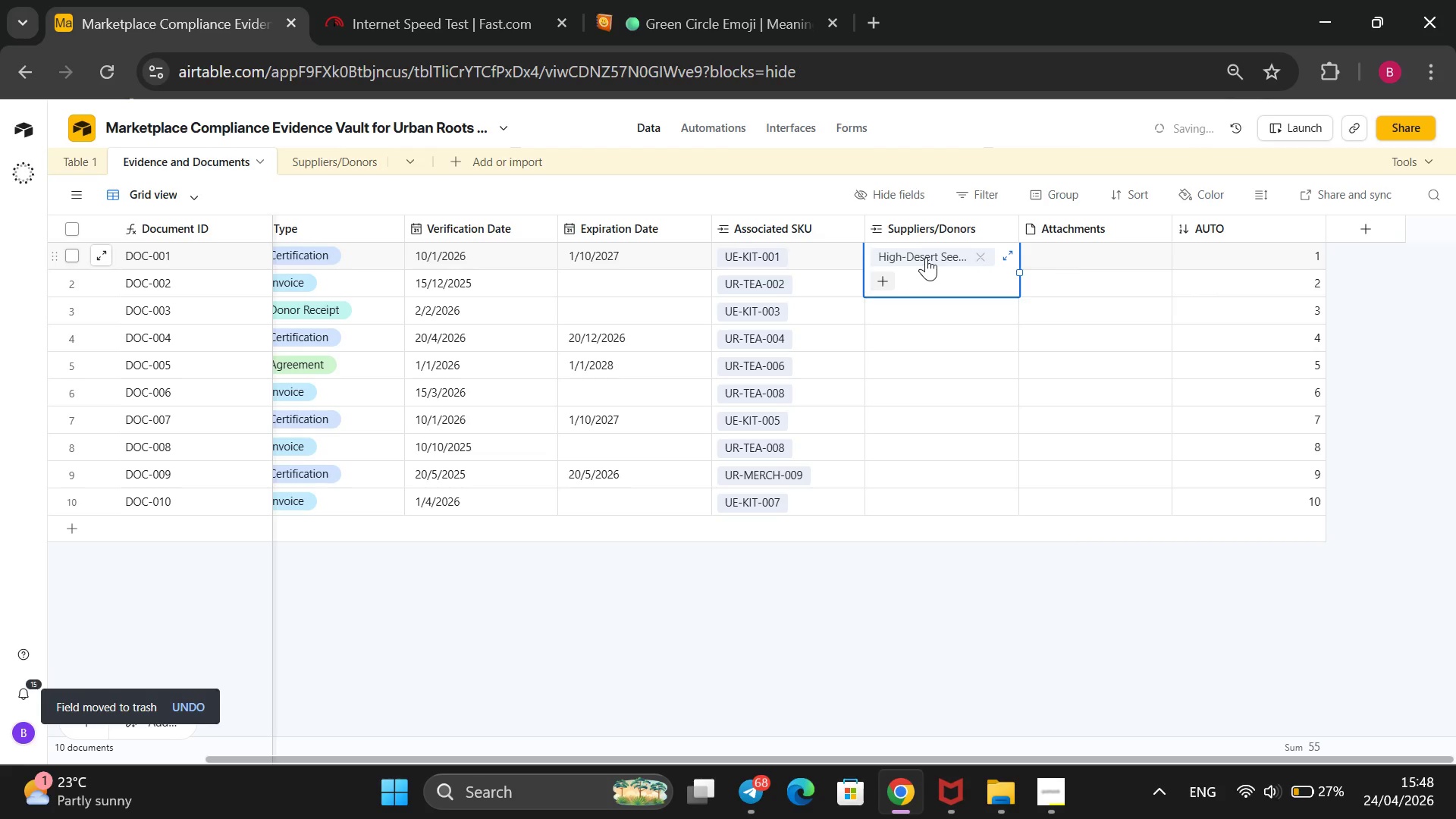 
key(ArrowDown)
 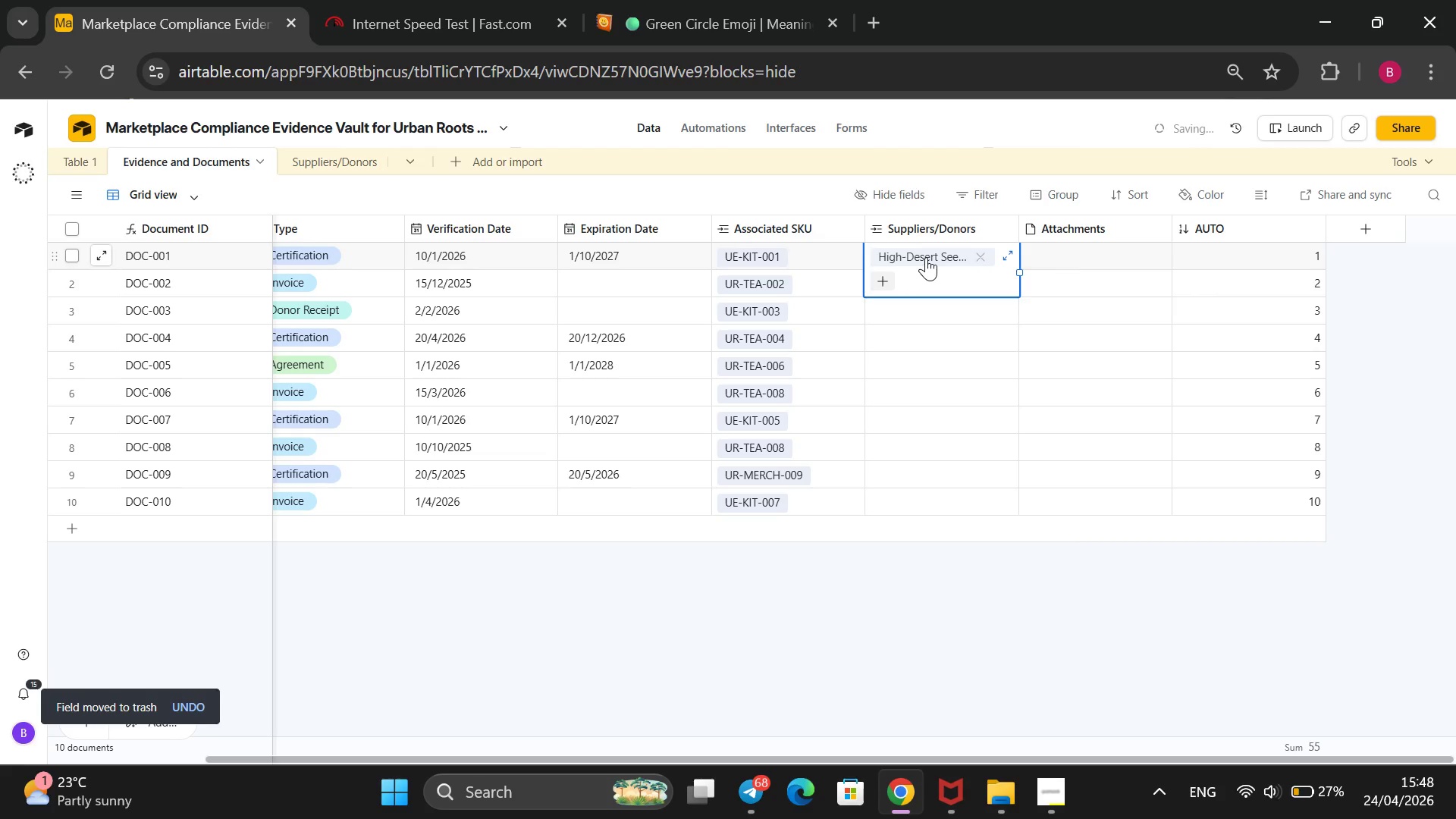 
key(ArrowDown)
 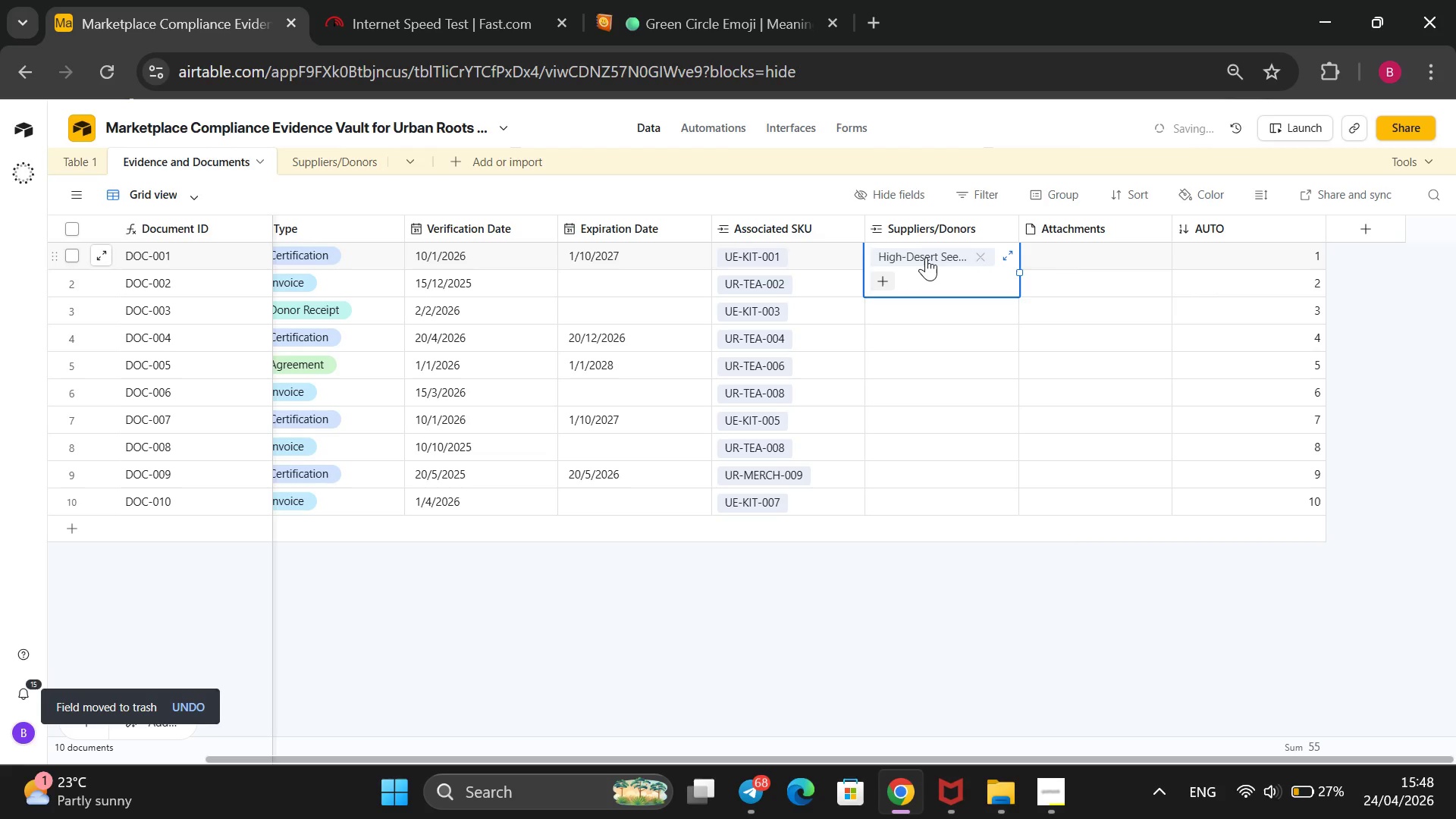 
key(ArrowDown)
 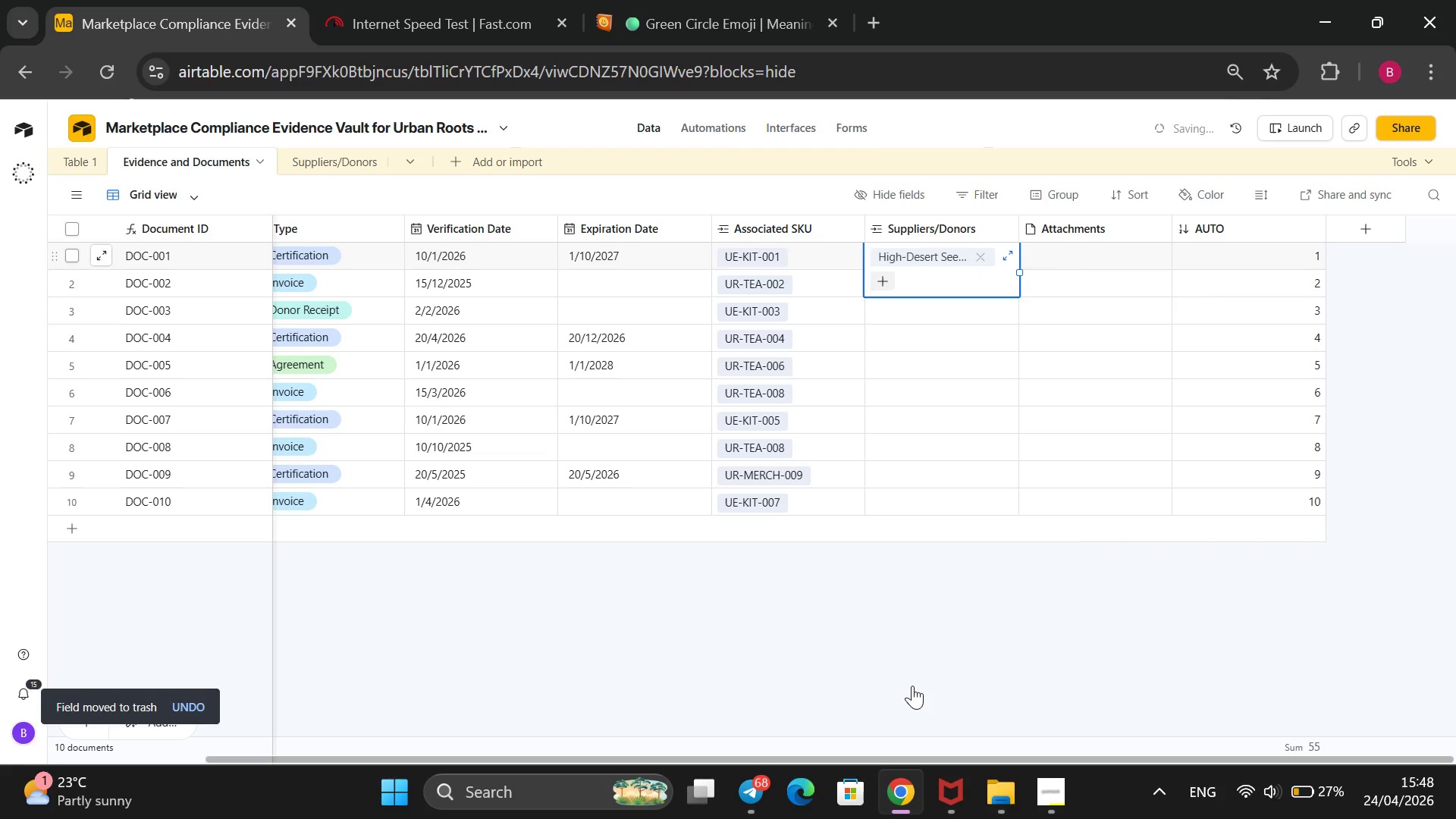 
left_click([912, 686])
 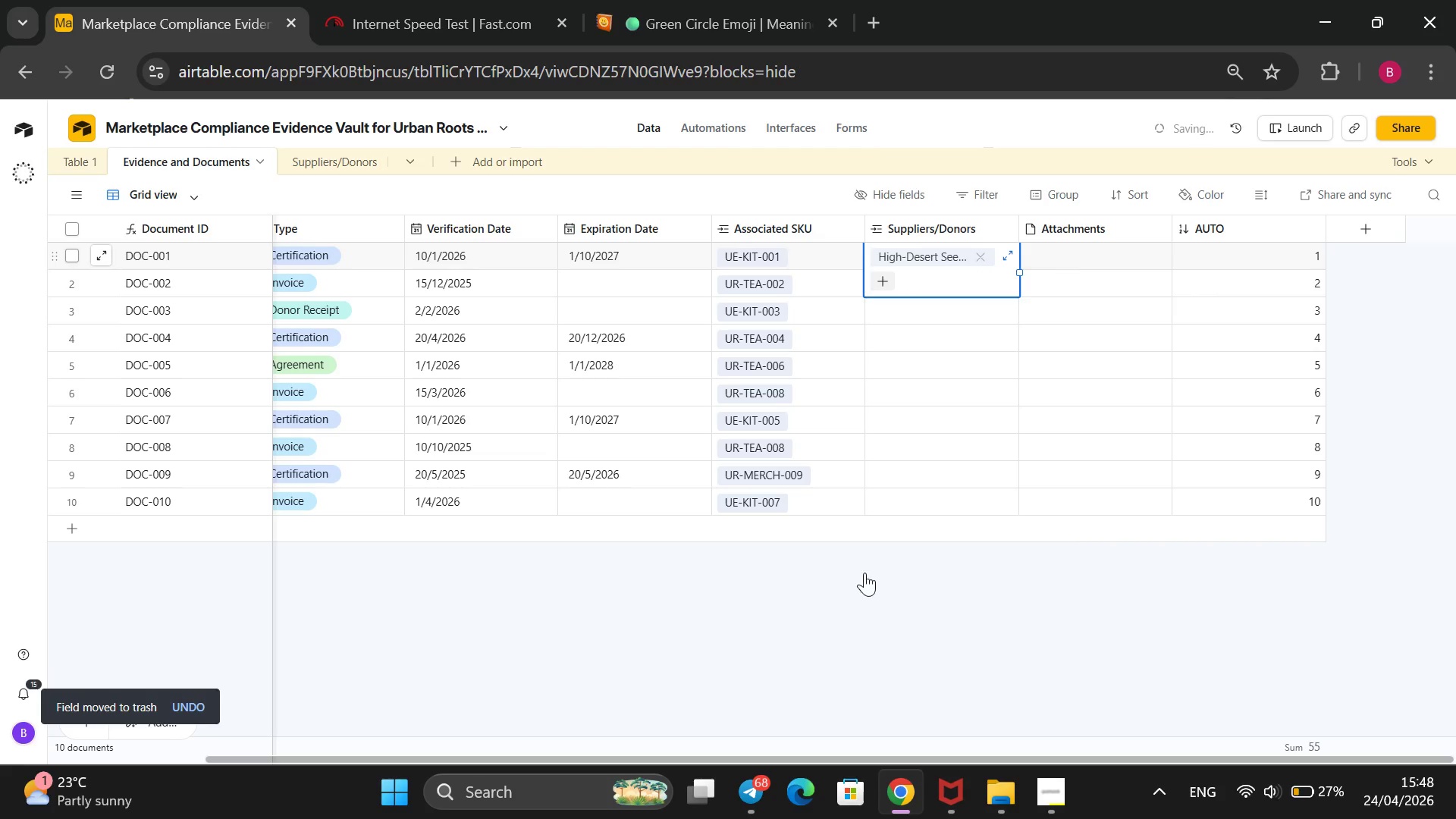 
double_click([864, 578])
 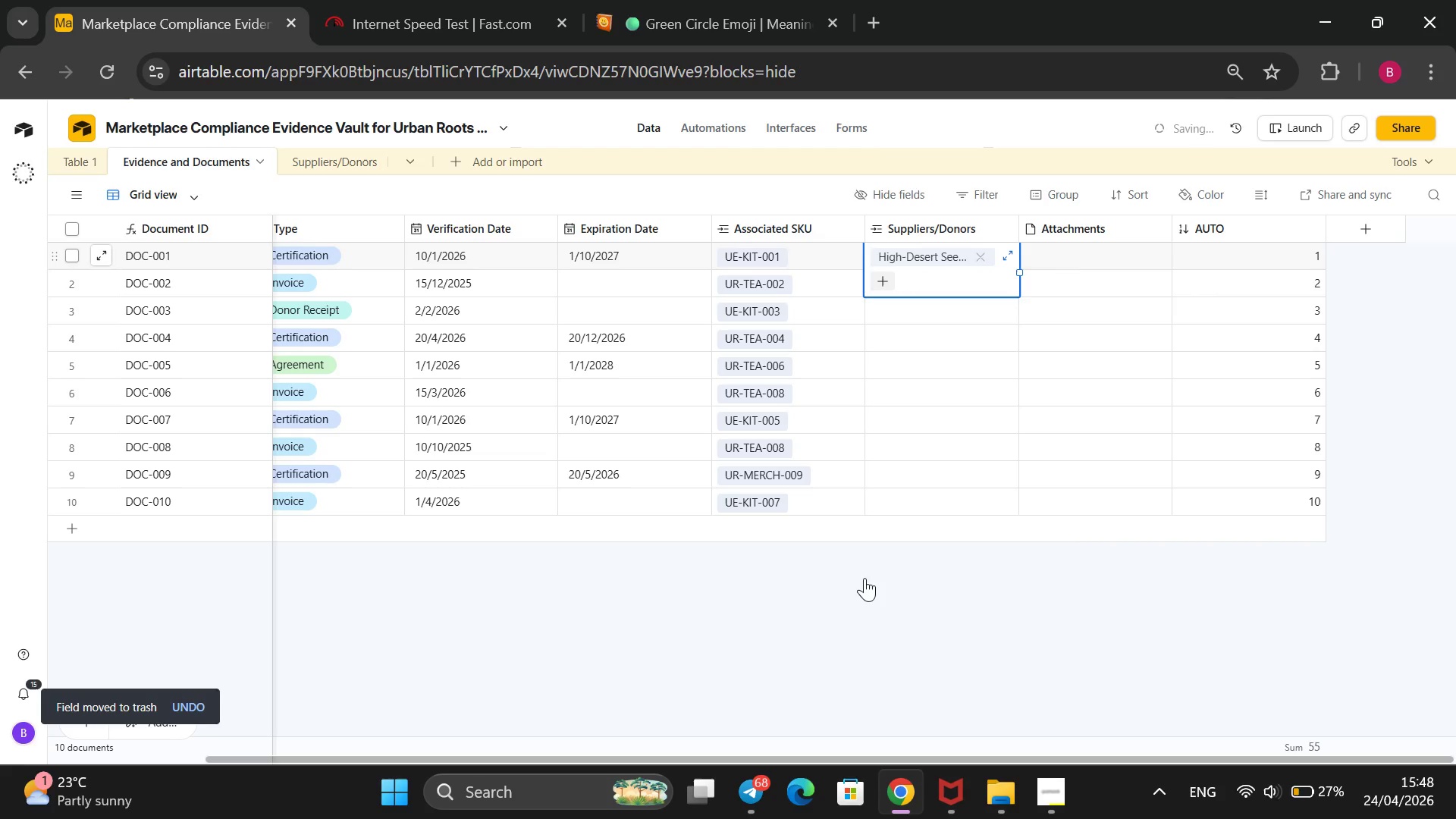 
triple_click([864, 578])
 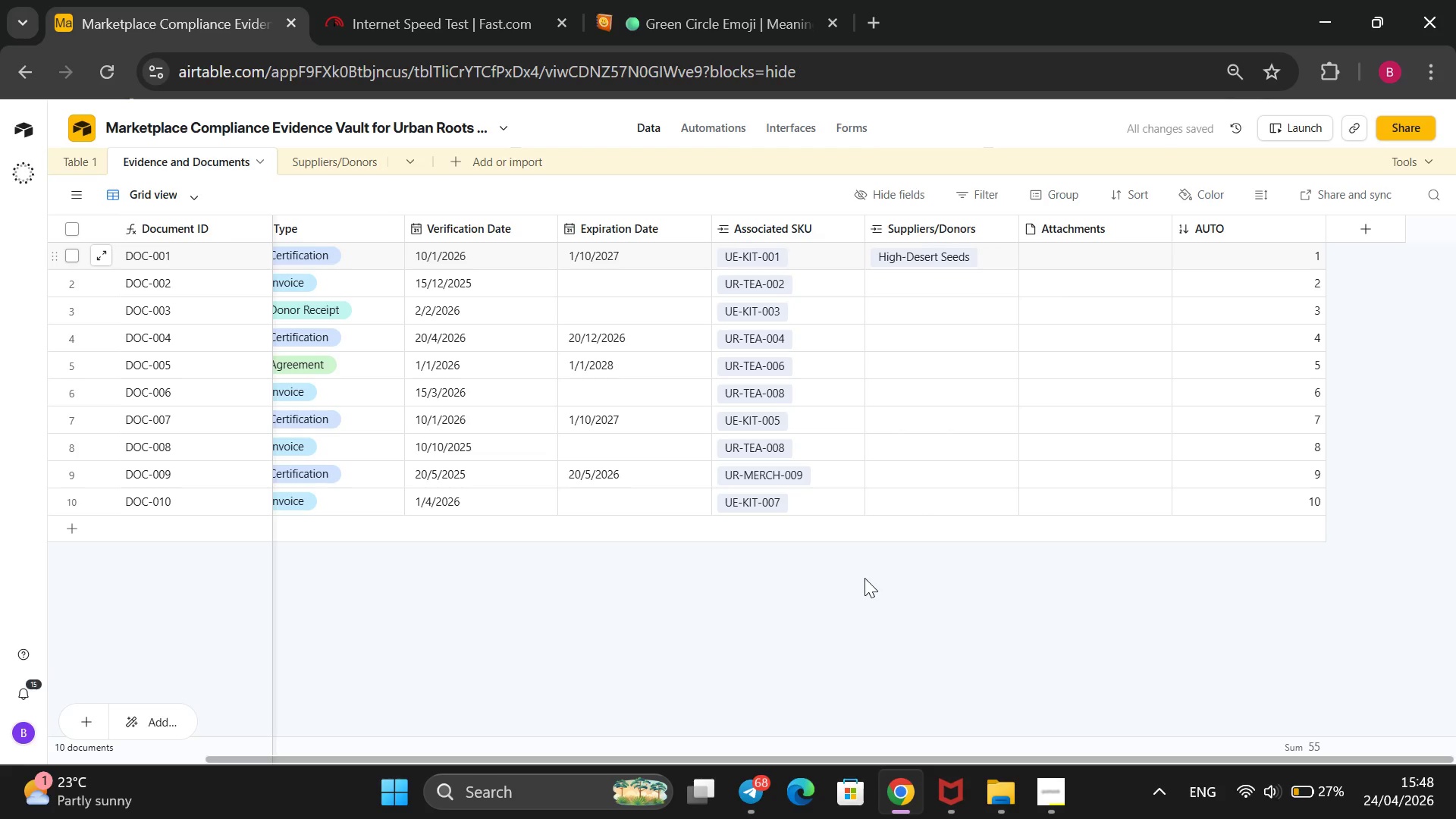 
wait(7.03)
 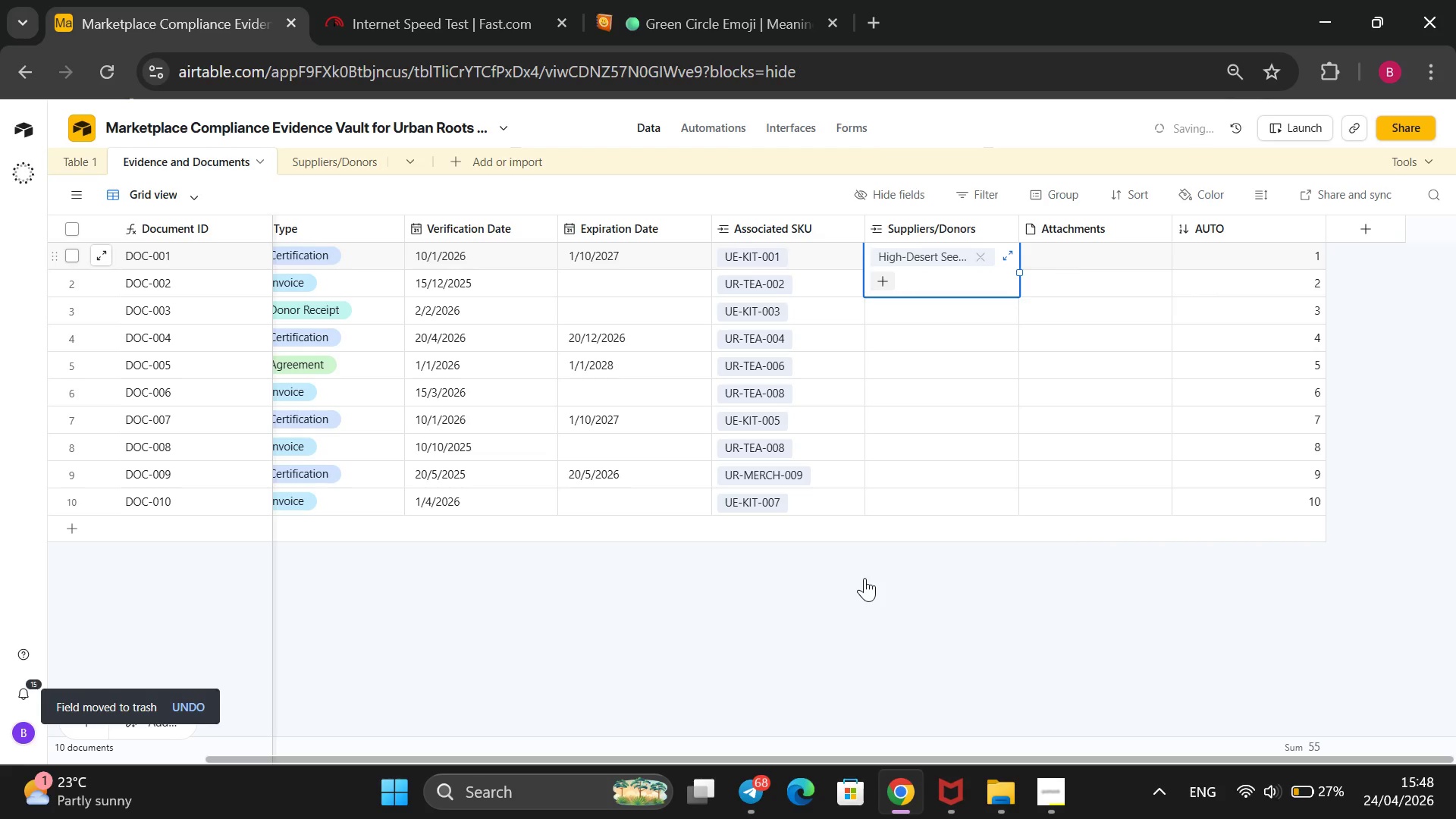 
left_click([953, 291])
 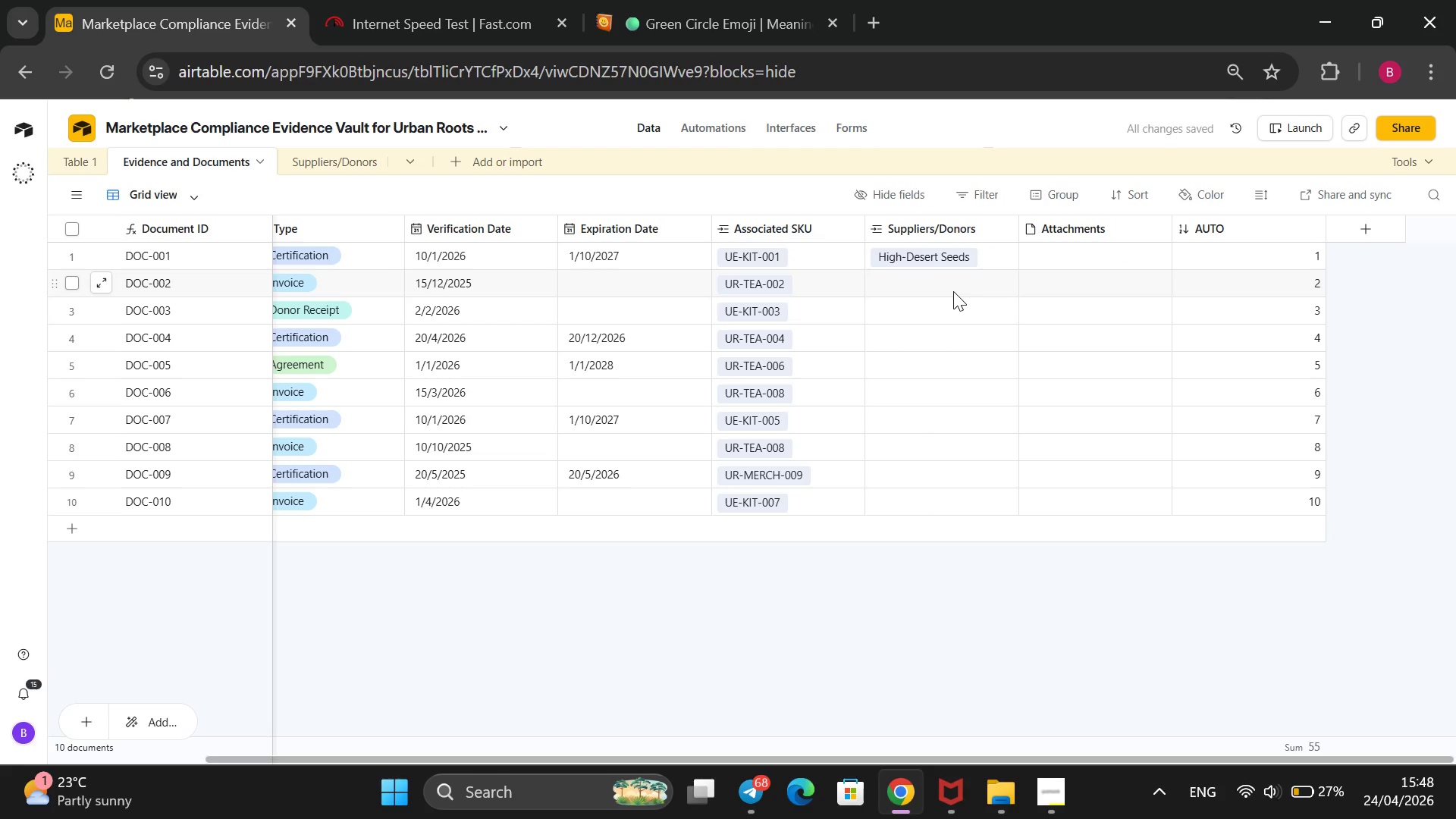 
key(Enter)
 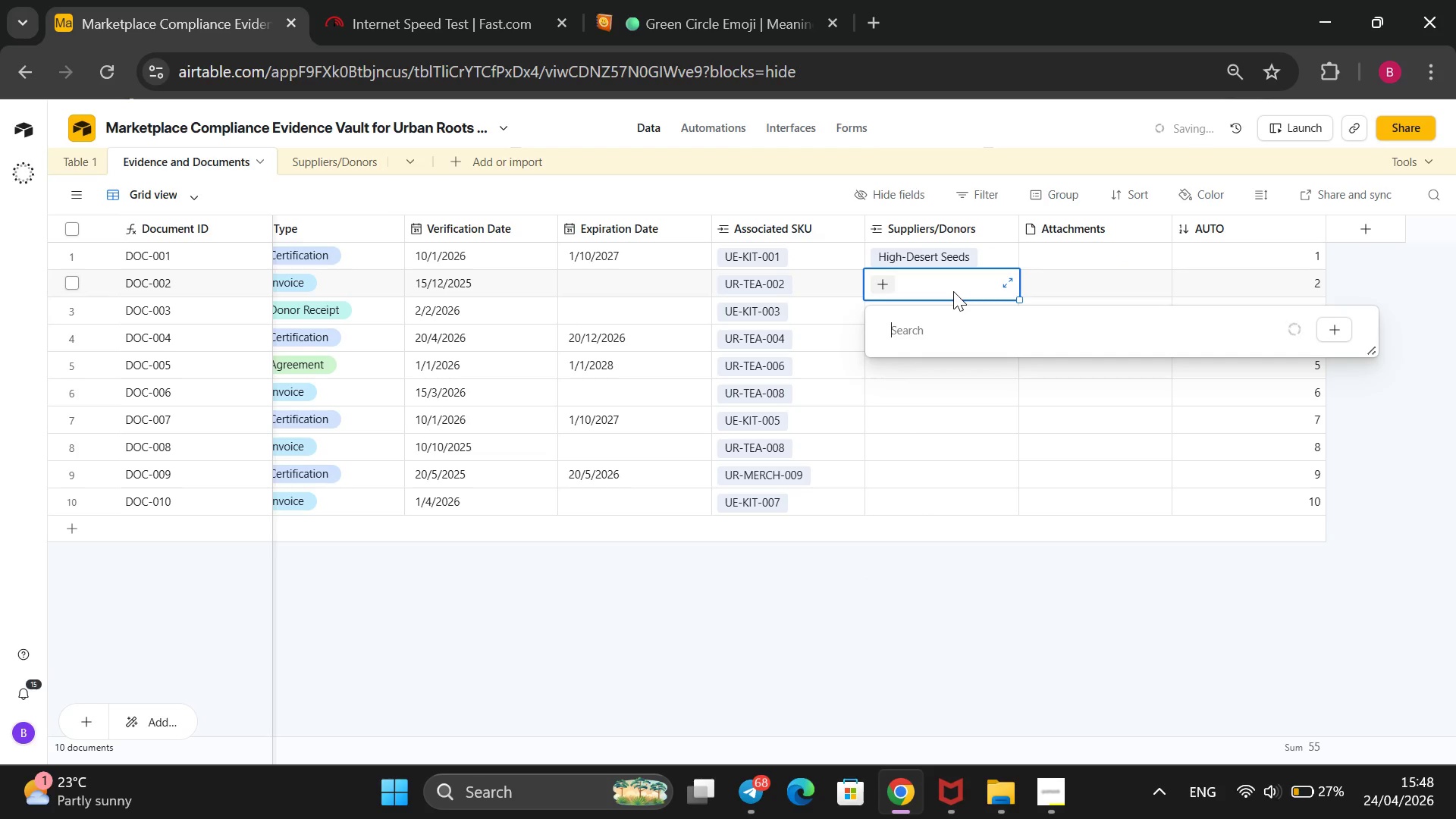 
key(ArrowDown)
 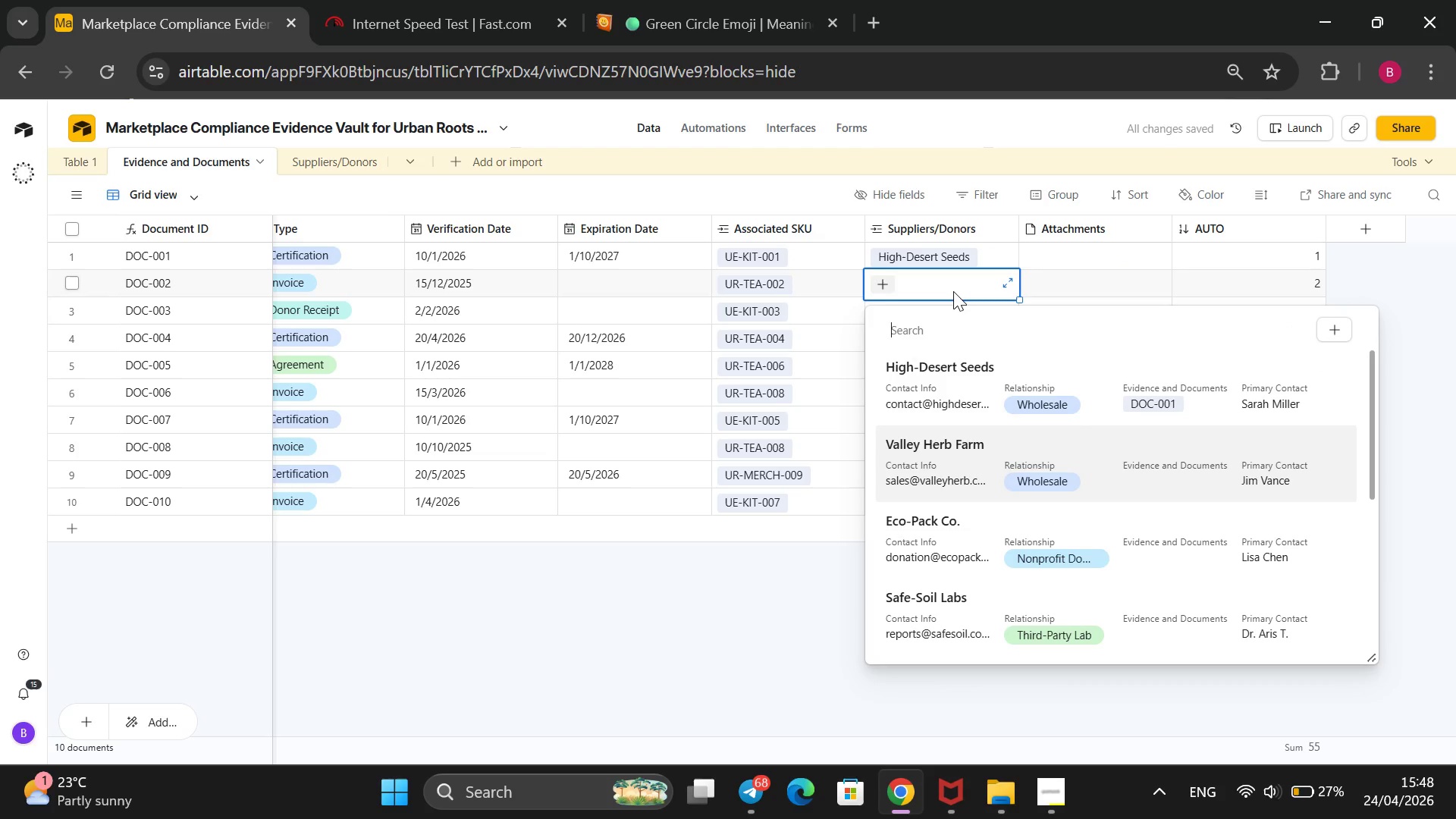 
key(ArrowDown)
 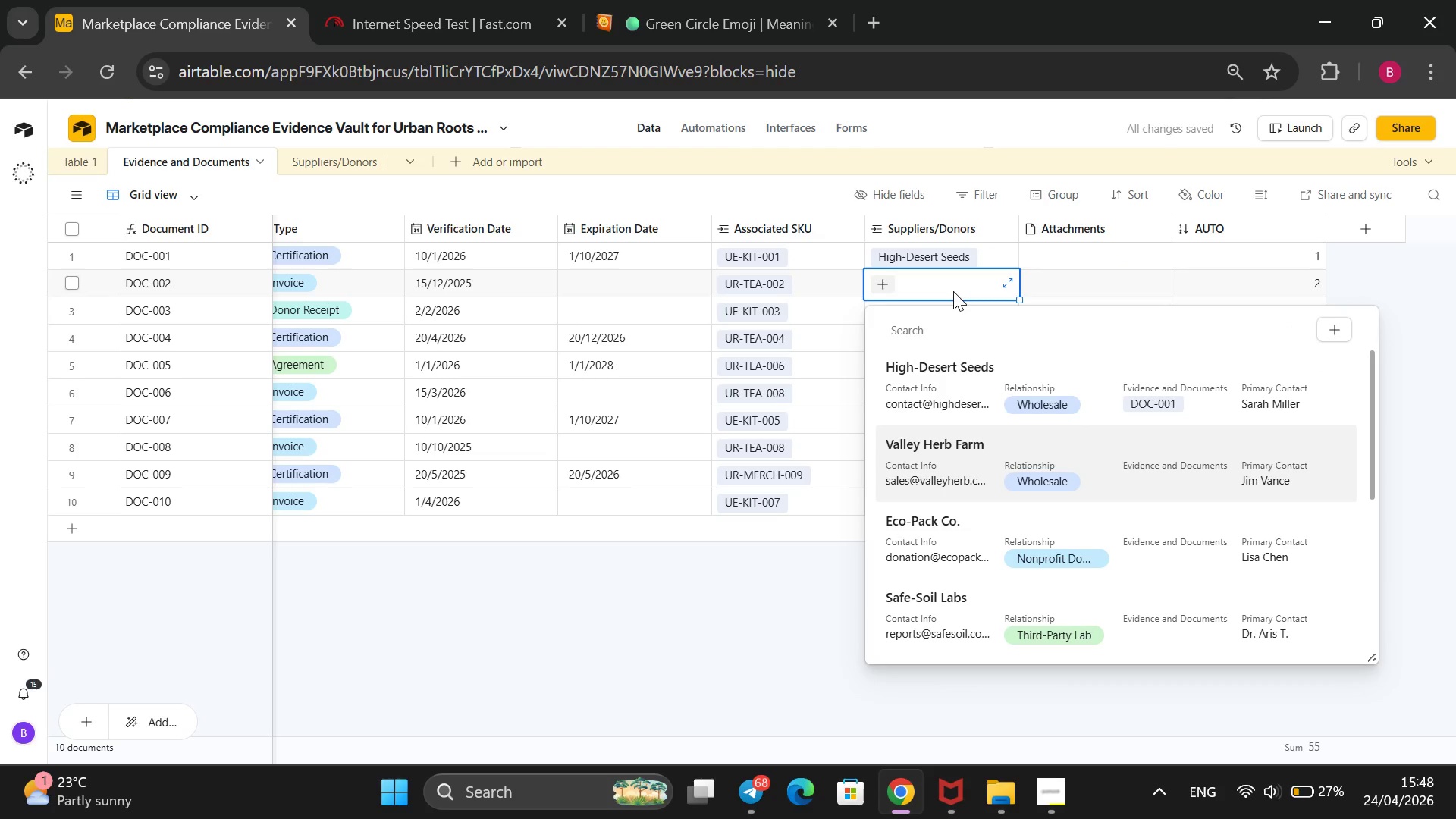 
key(Enter)
 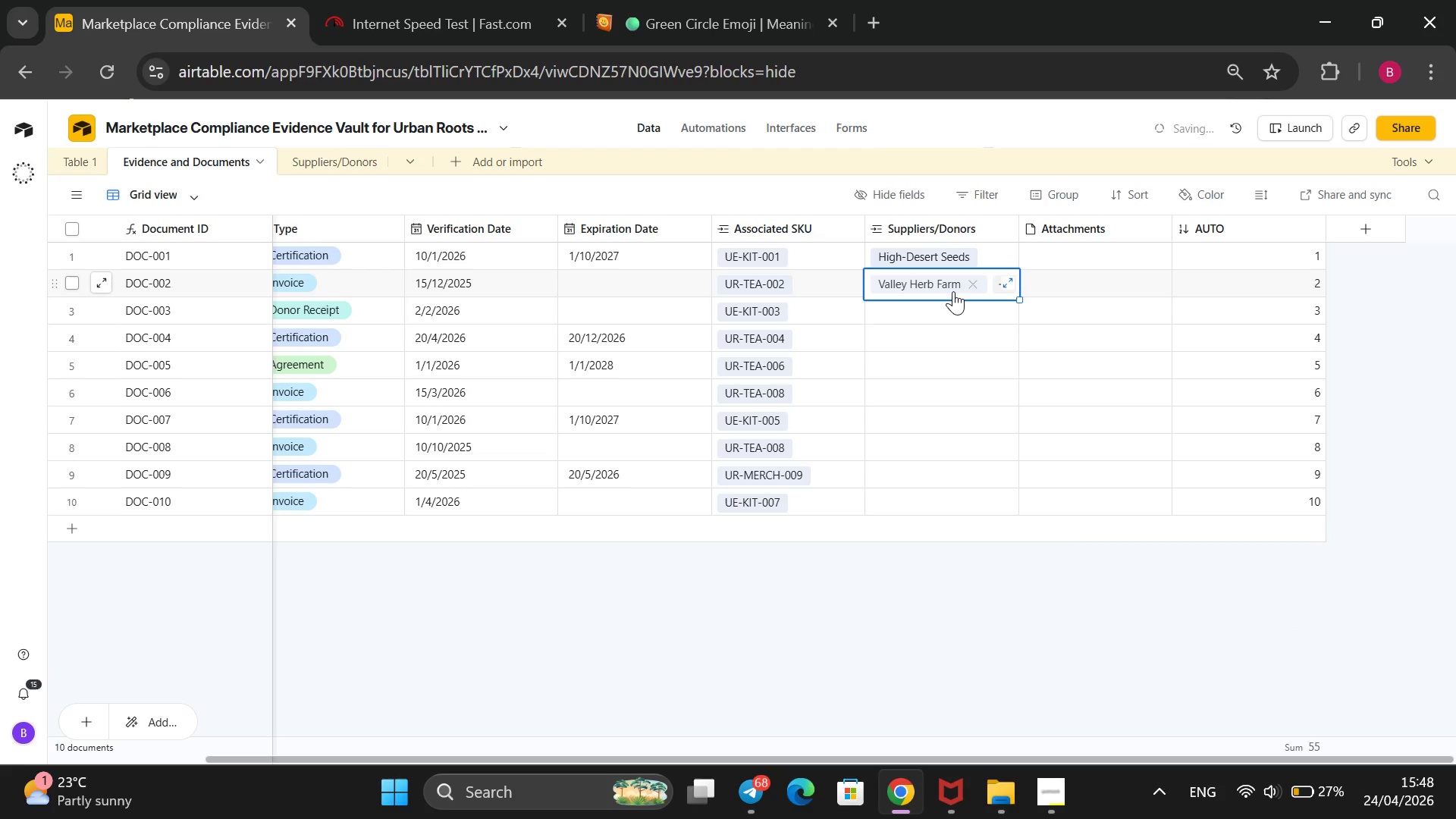 
key(ArrowDown)
 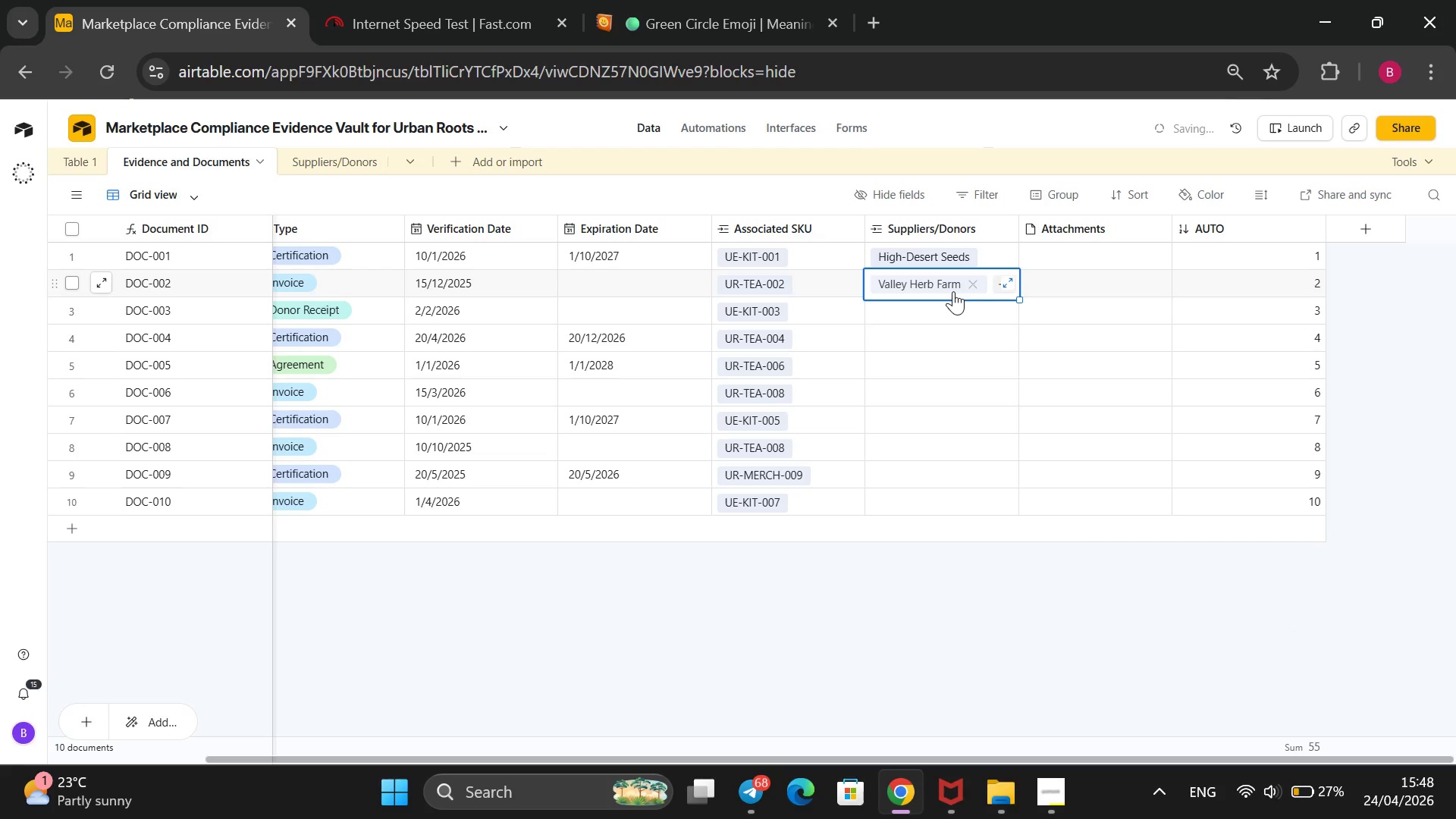 
key(ArrowDown)
 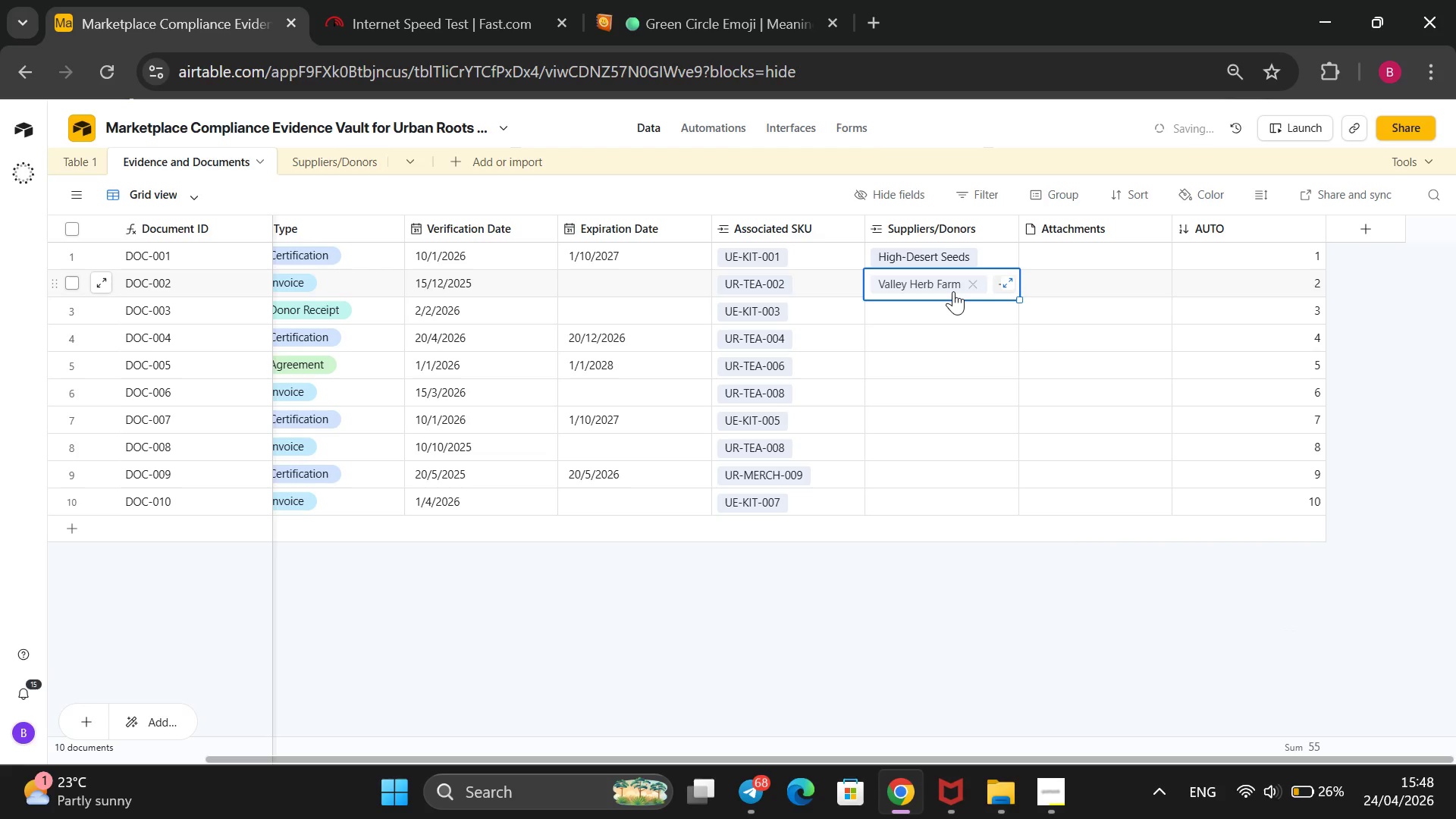 
key(Enter)
 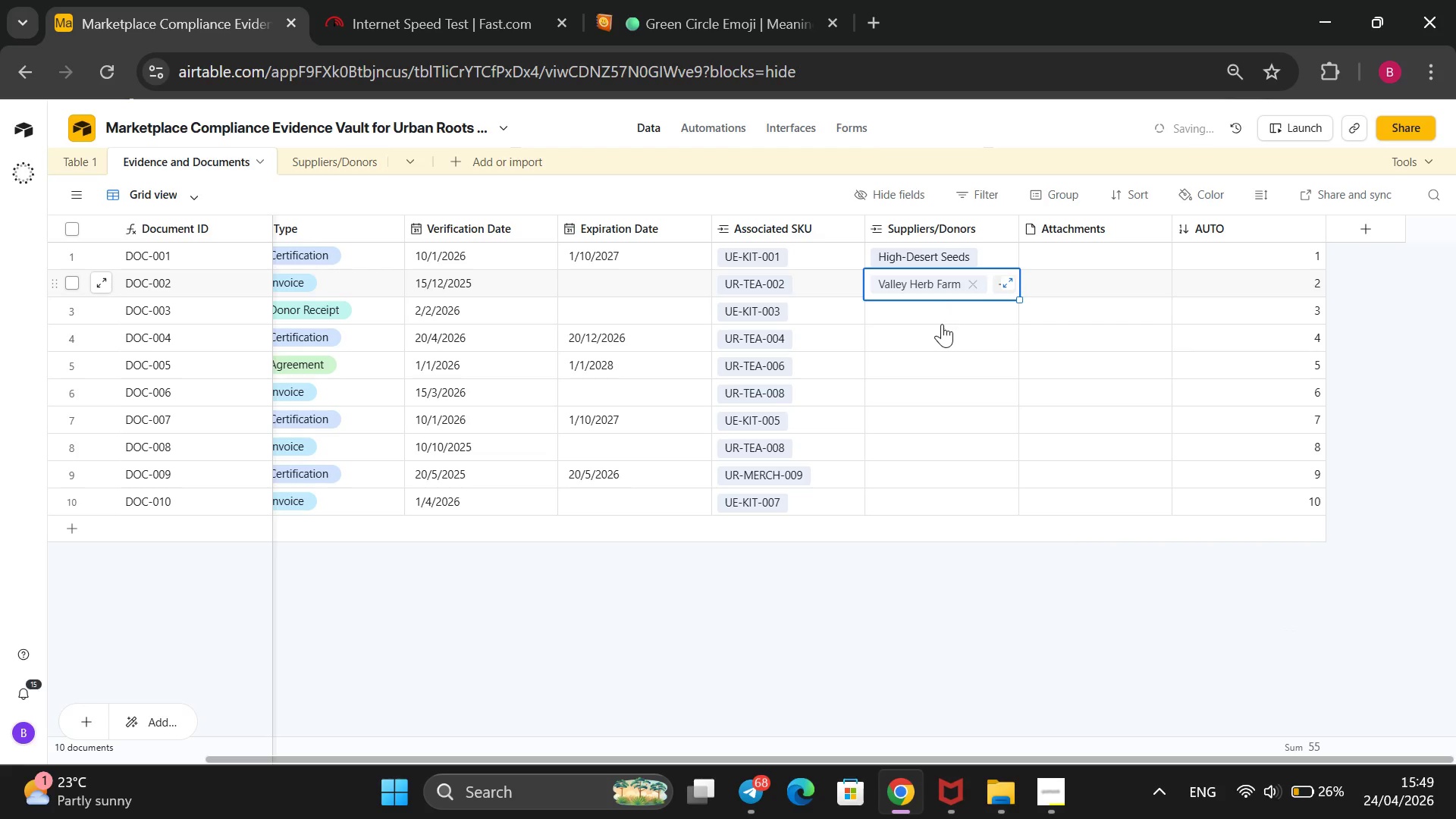 
double_click([942, 312])
 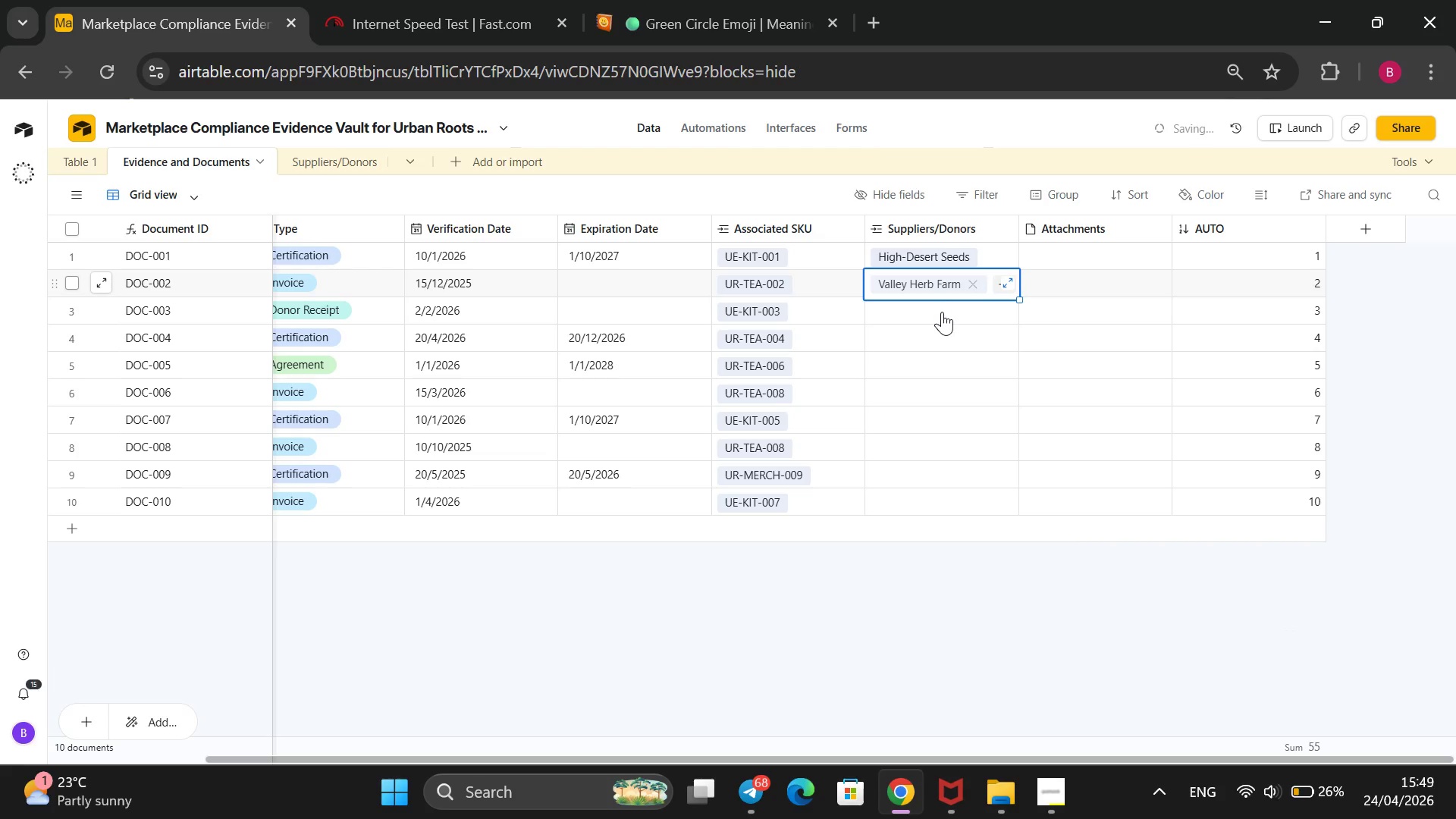 
triple_click([942, 312])
 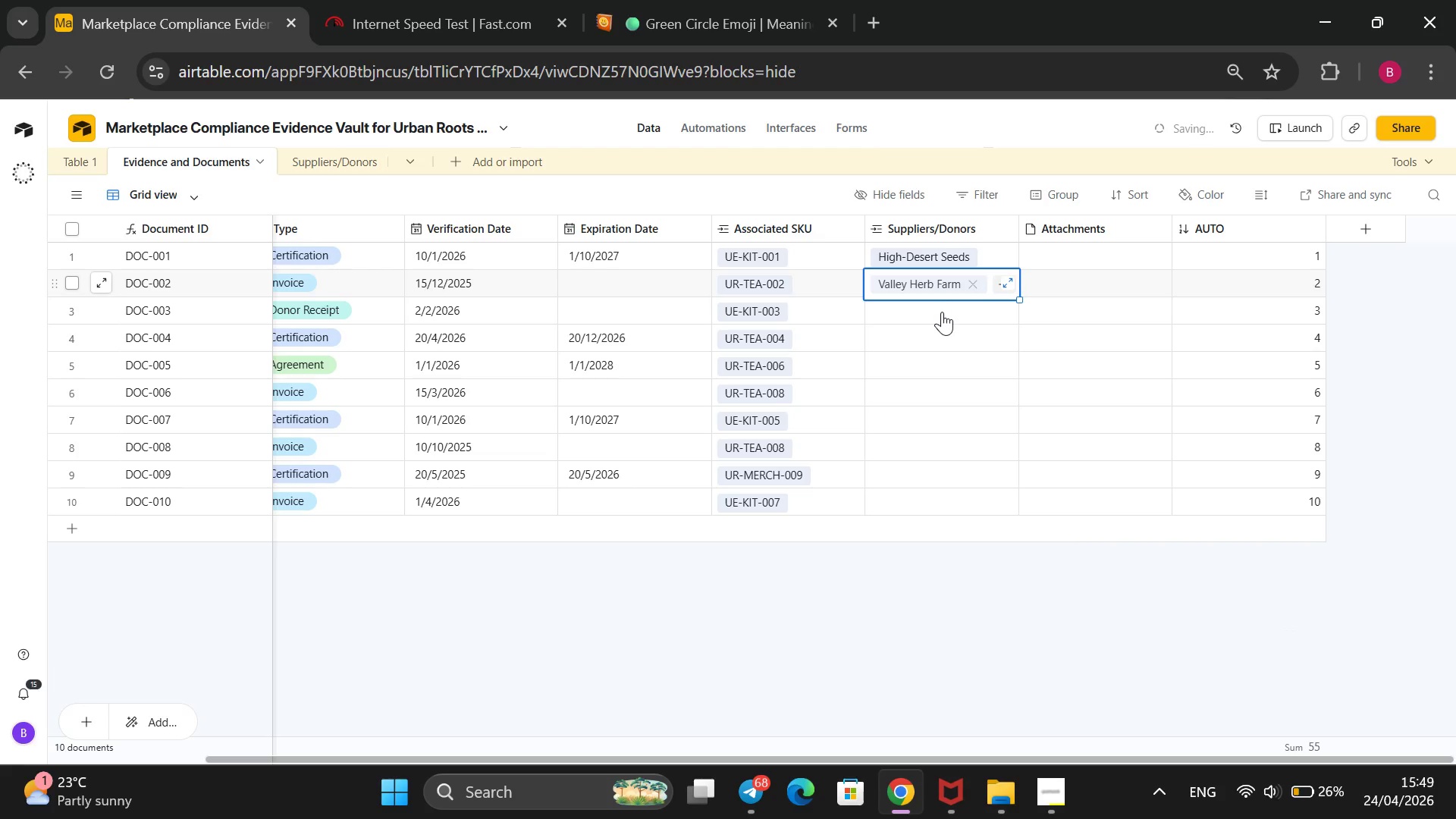 
triple_click([942, 312])
 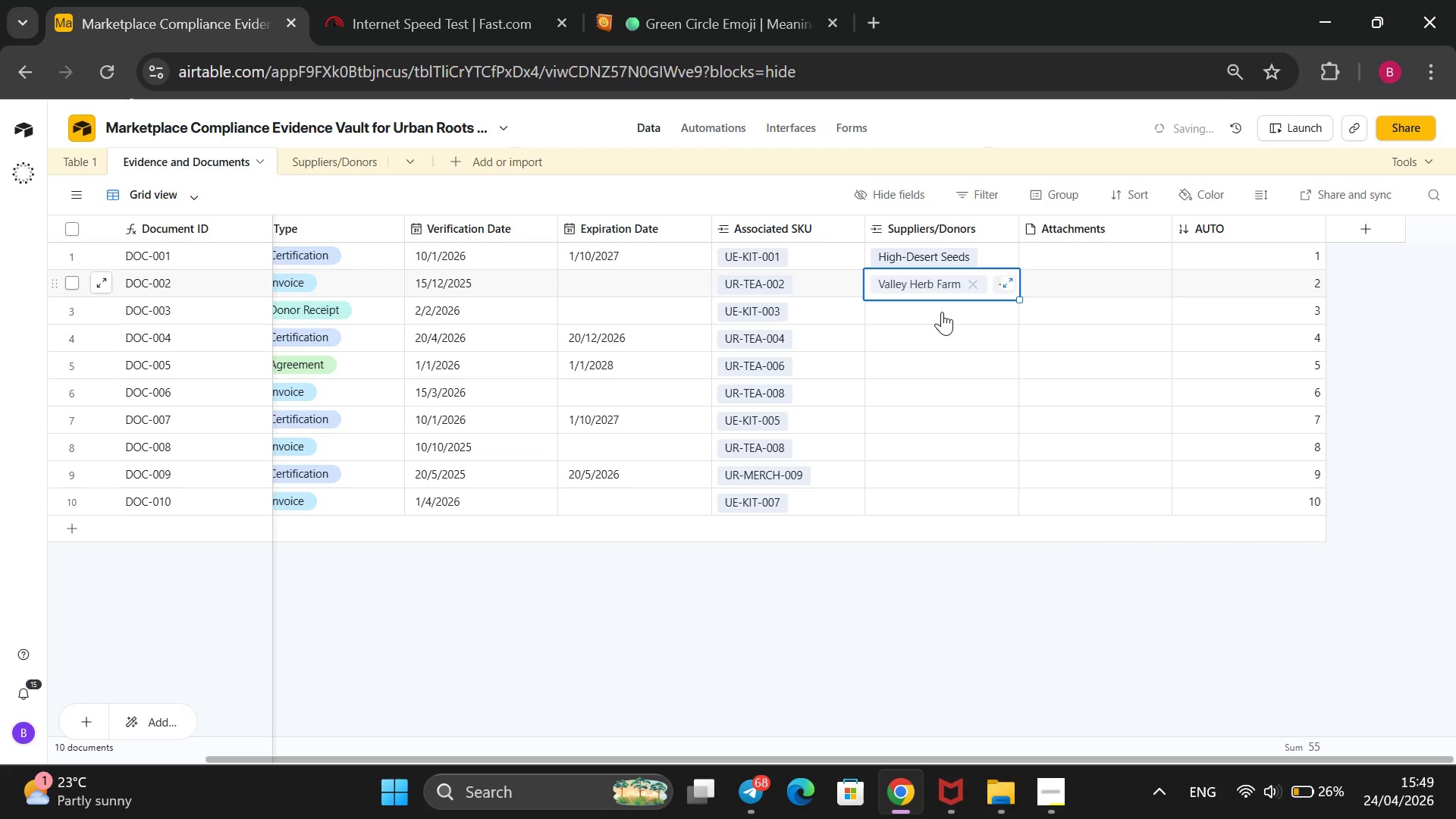 
triple_click([942, 312])
 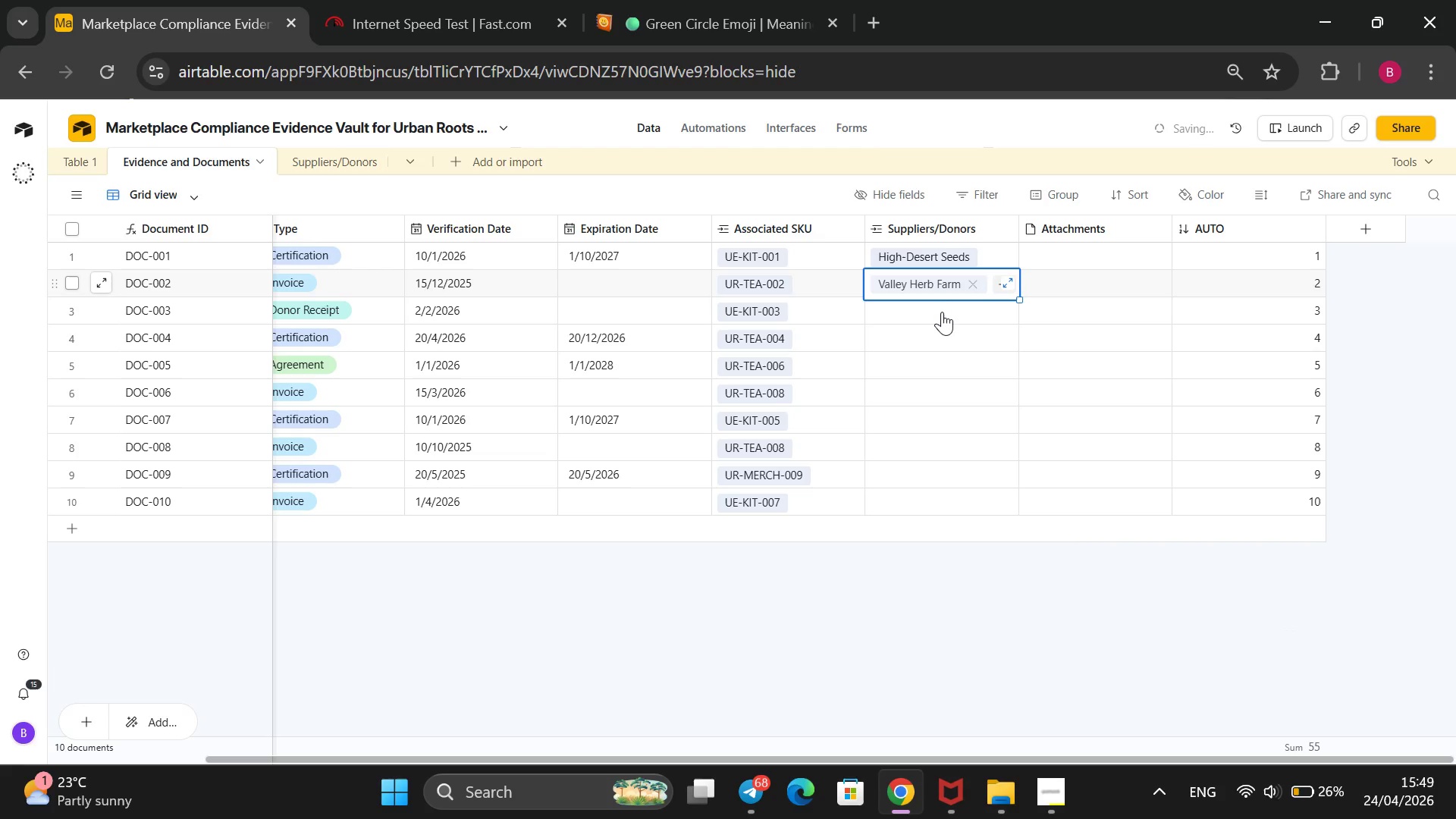 
triple_click([942, 312])
 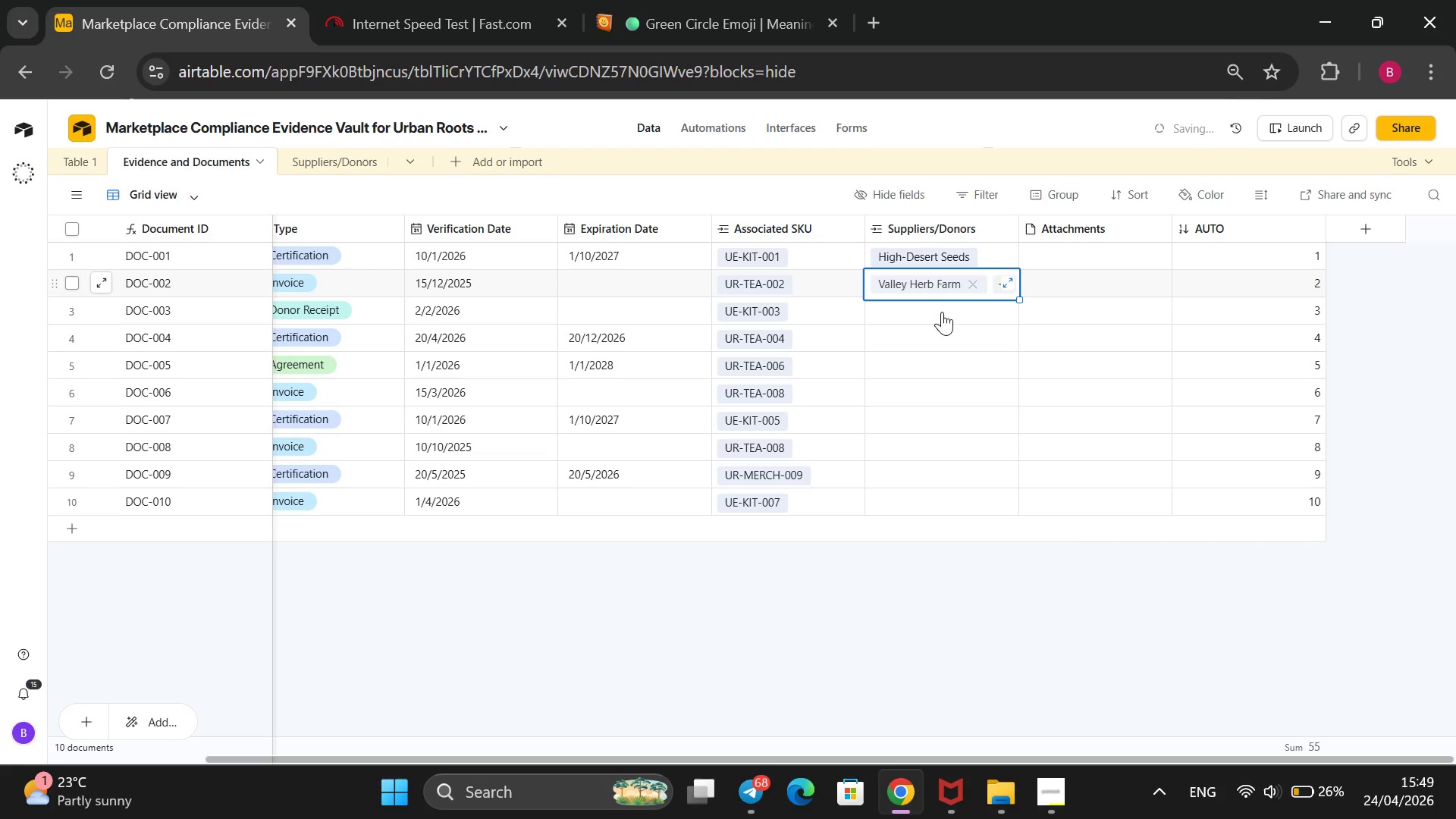 
triple_click([942, 312])
 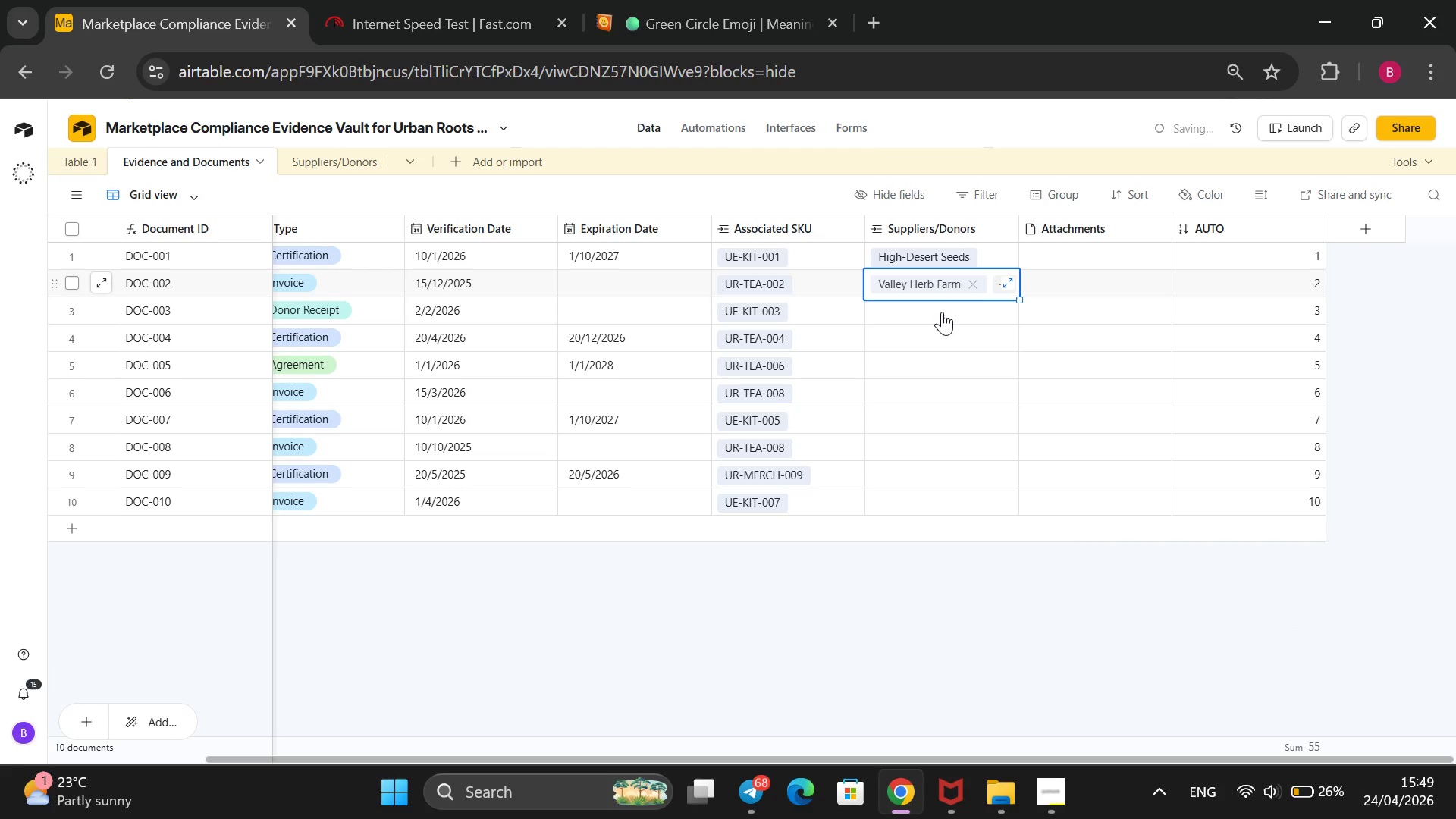 
triple_click([942, 312])
 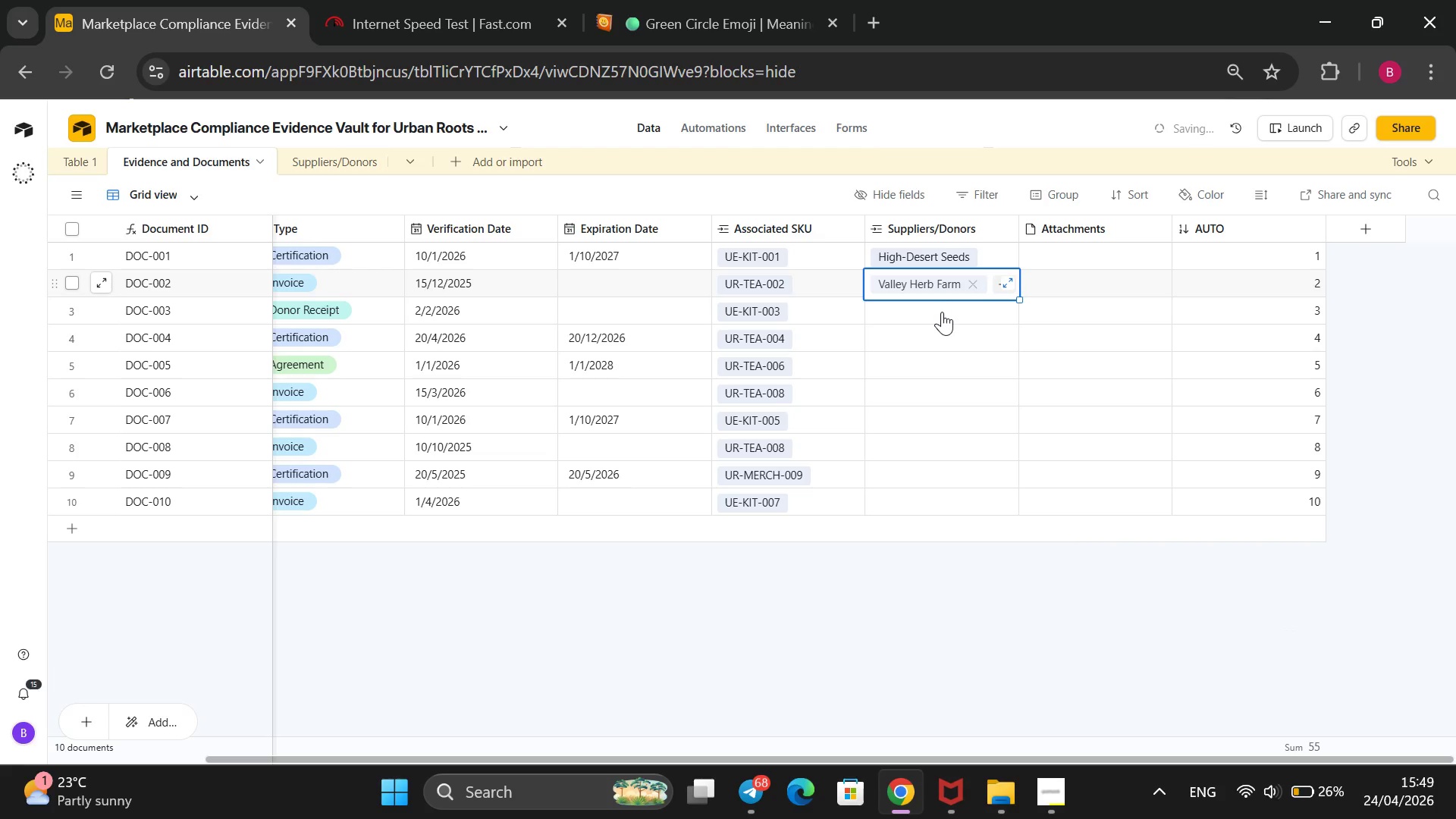 
triple_click([942, 312])
 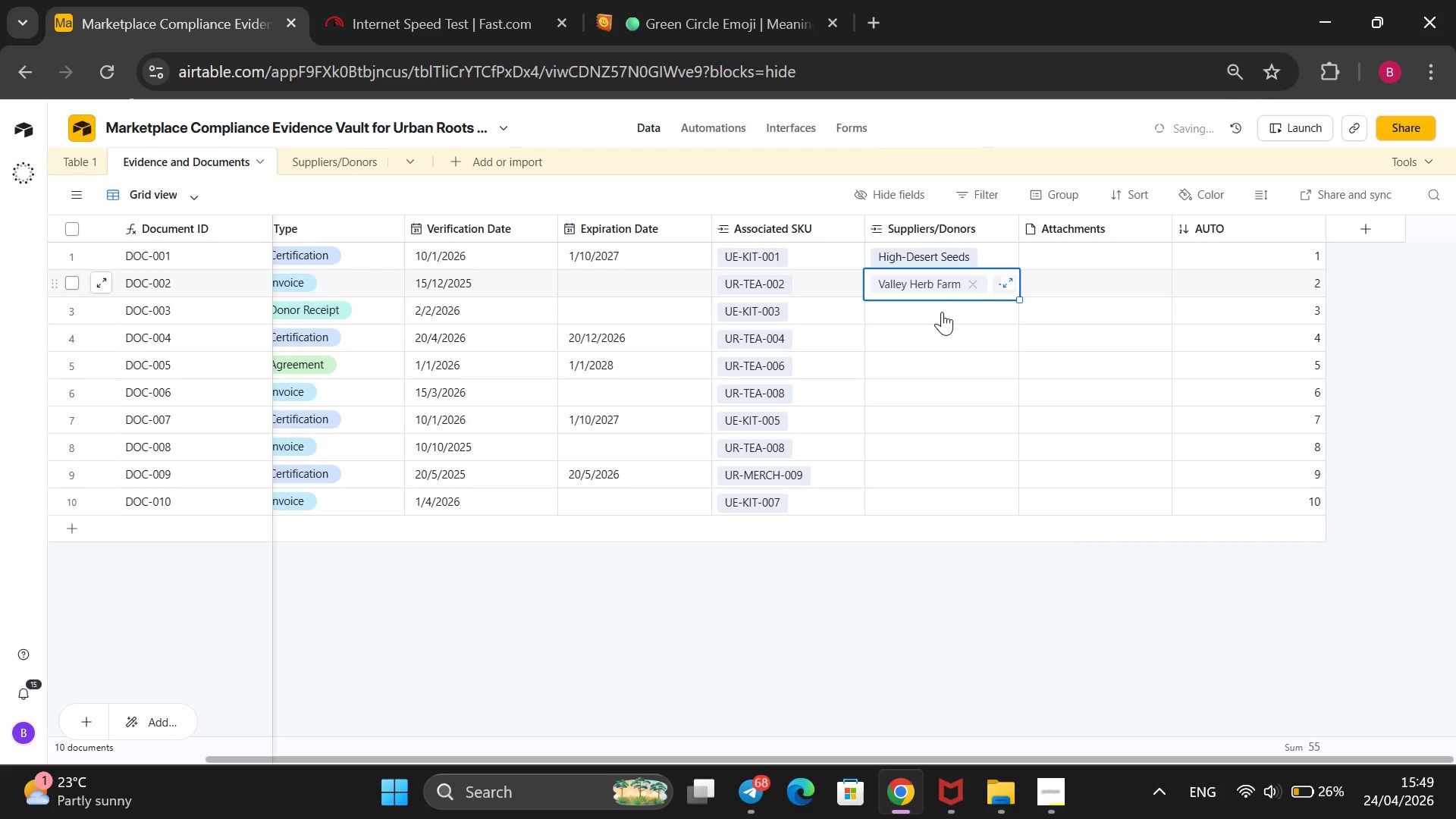 
triple_click([942, 312])
 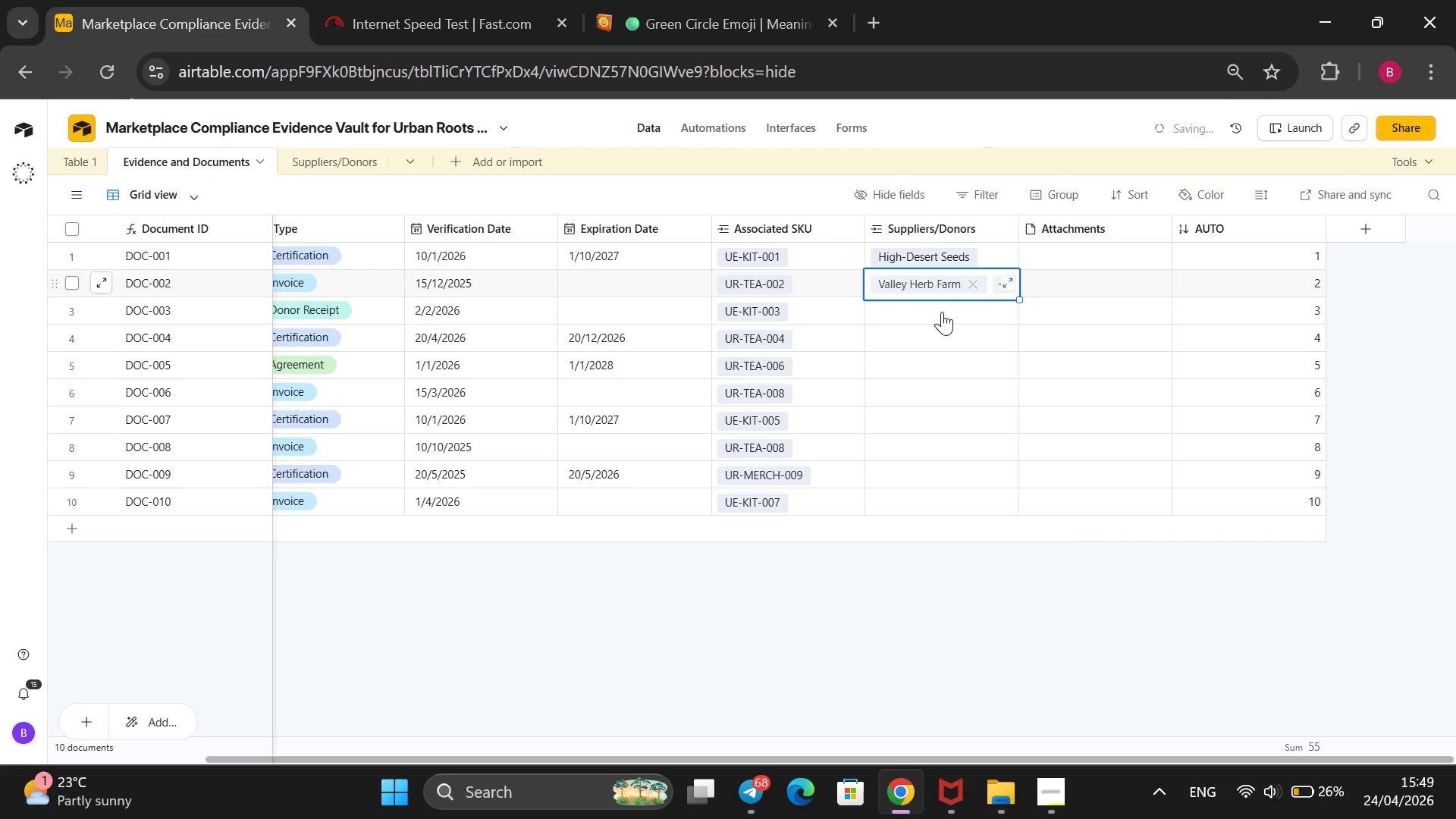 
left_click([942, 312])
 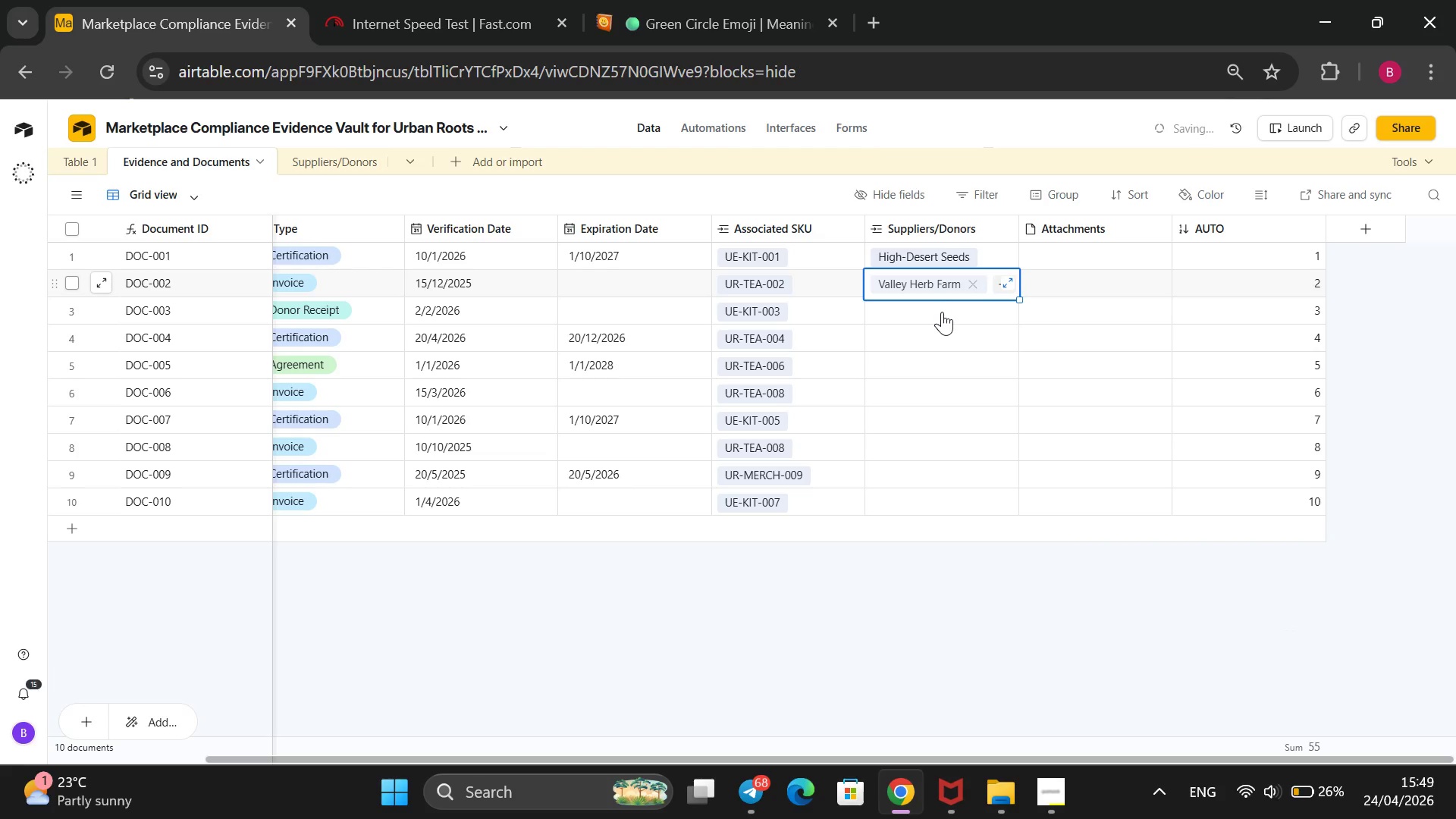 
double_click([942, 312])
 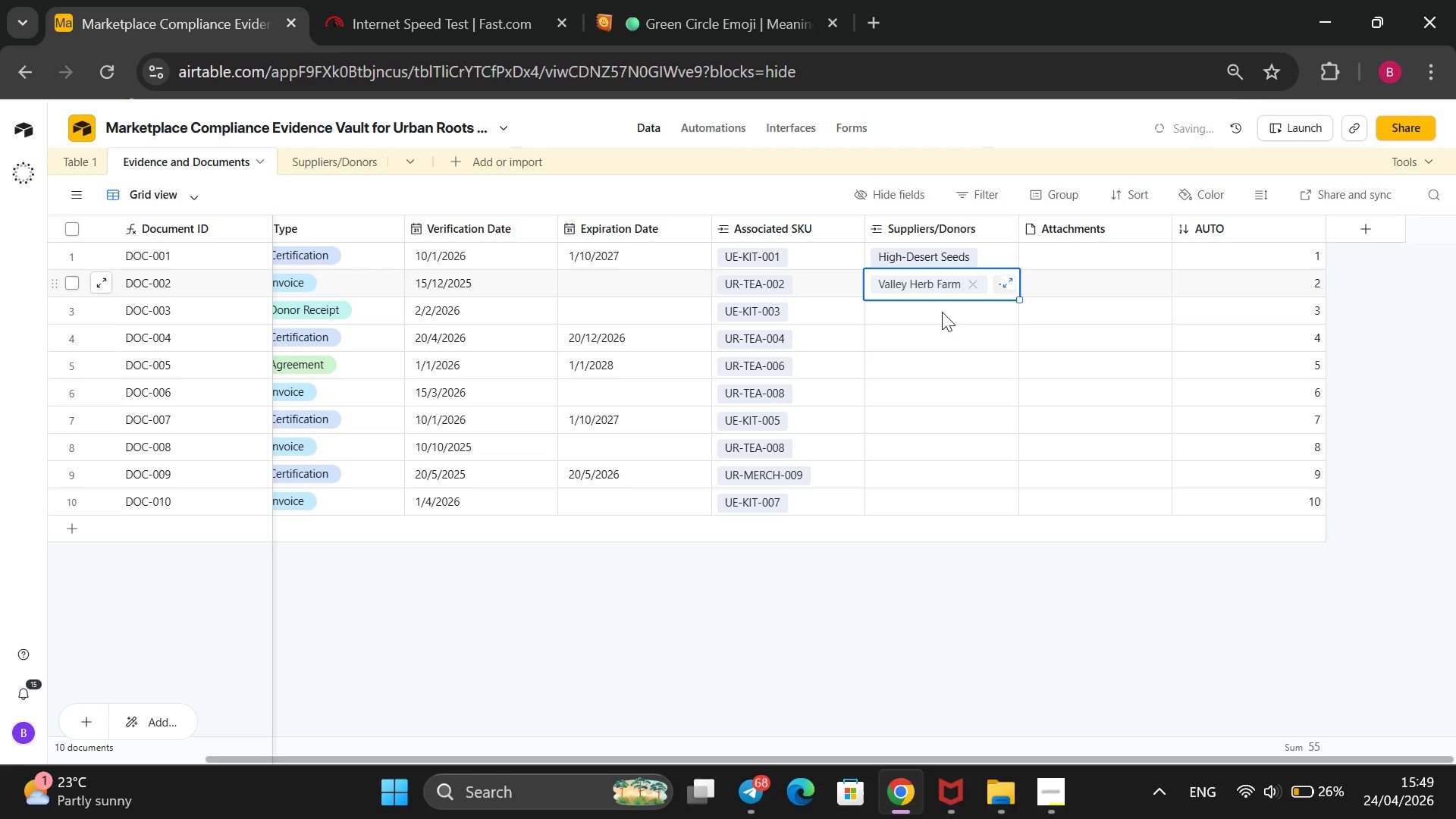 
triple_click([942, 312])
 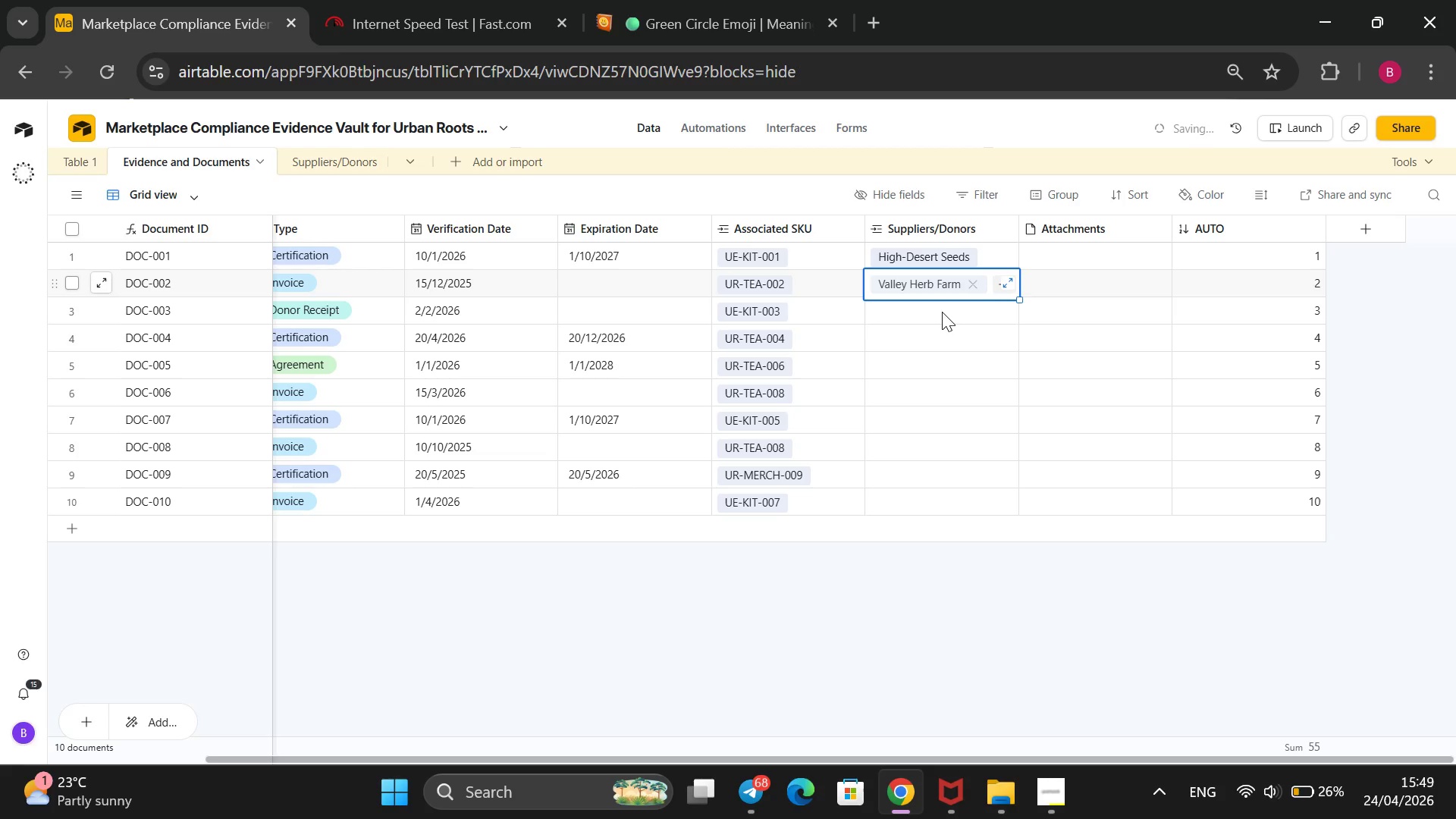 
triple_click([942, 312])
 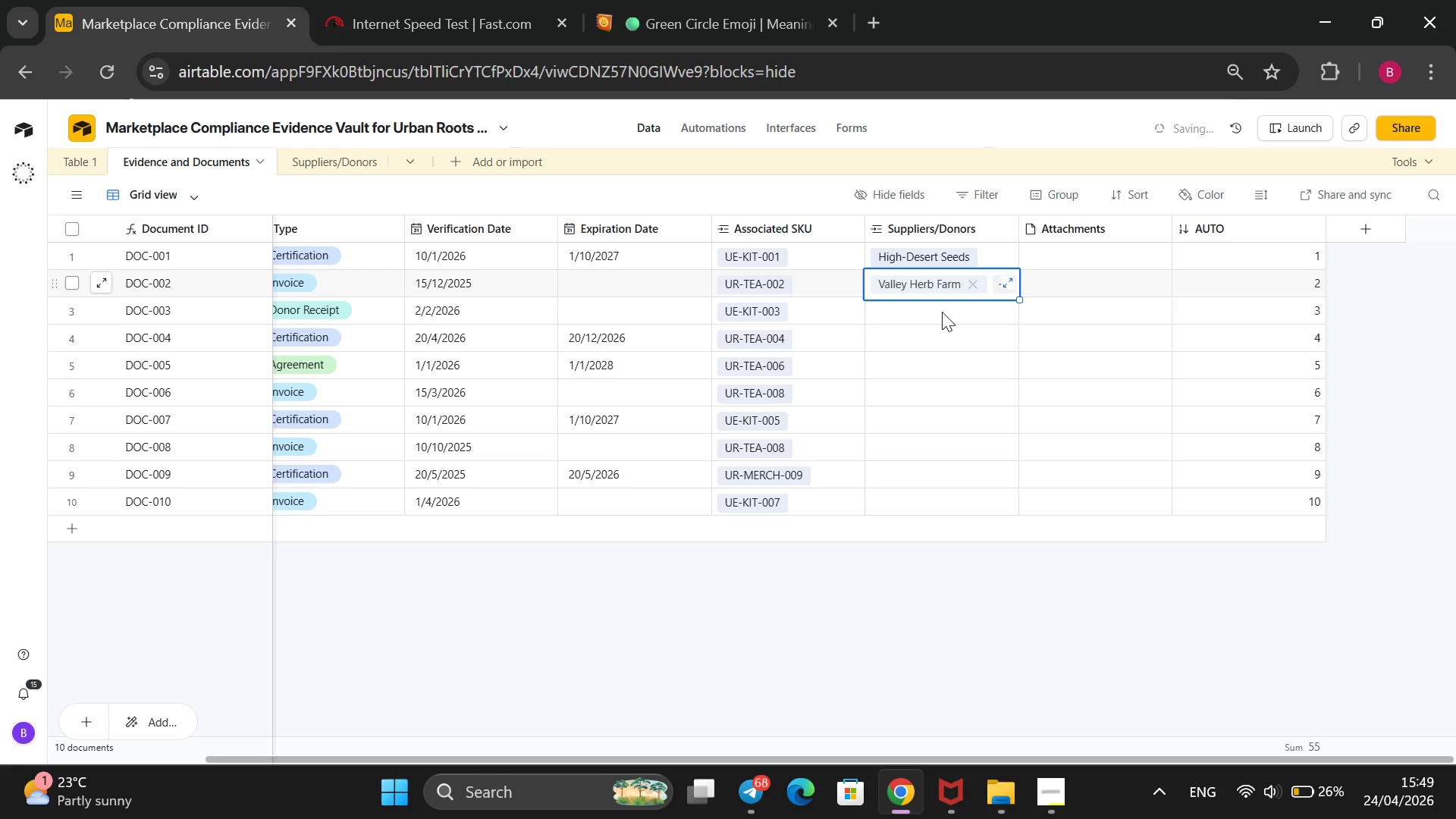 
triple_click([942, 312])
 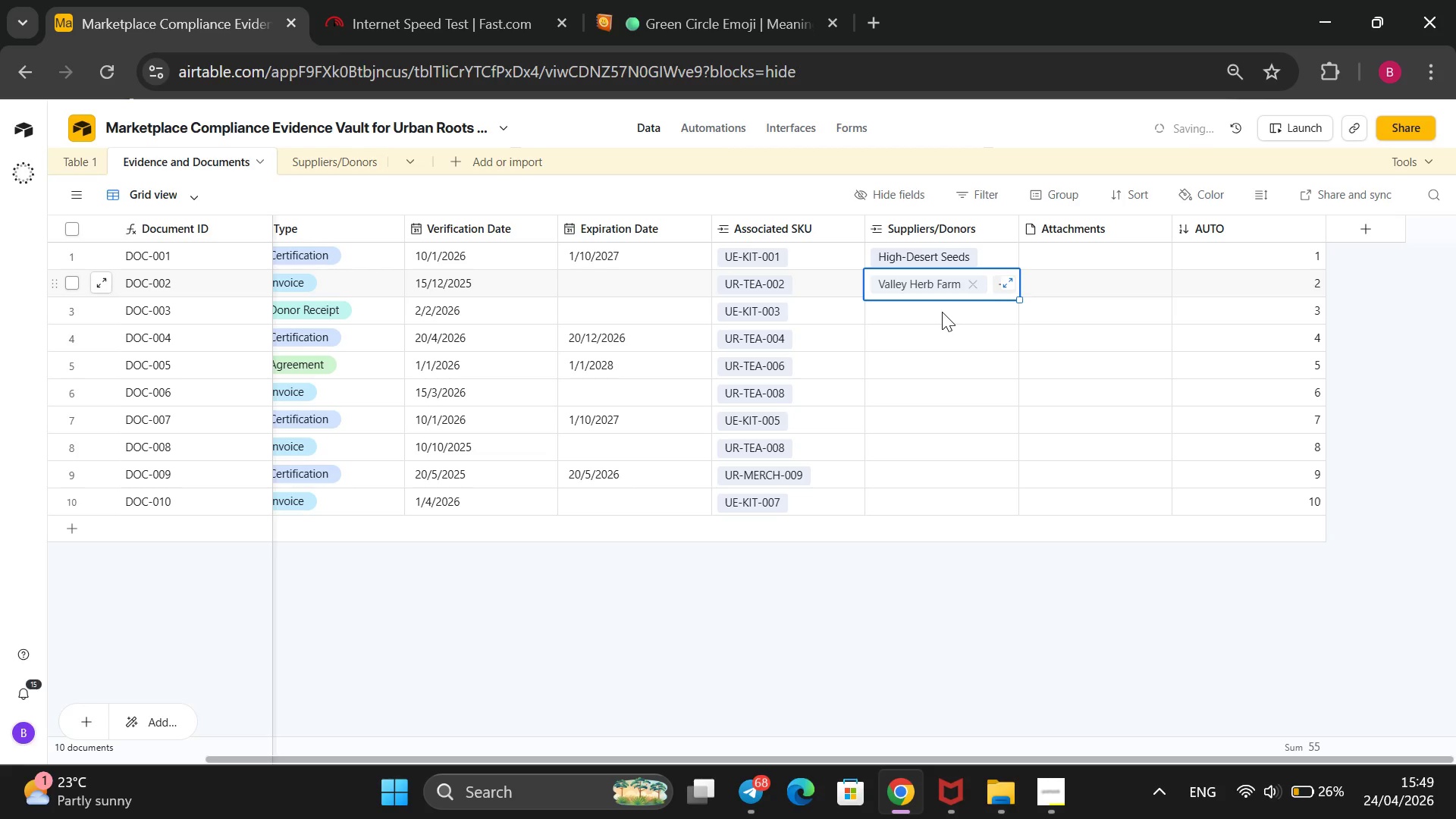 
triple_click([942, 312])
 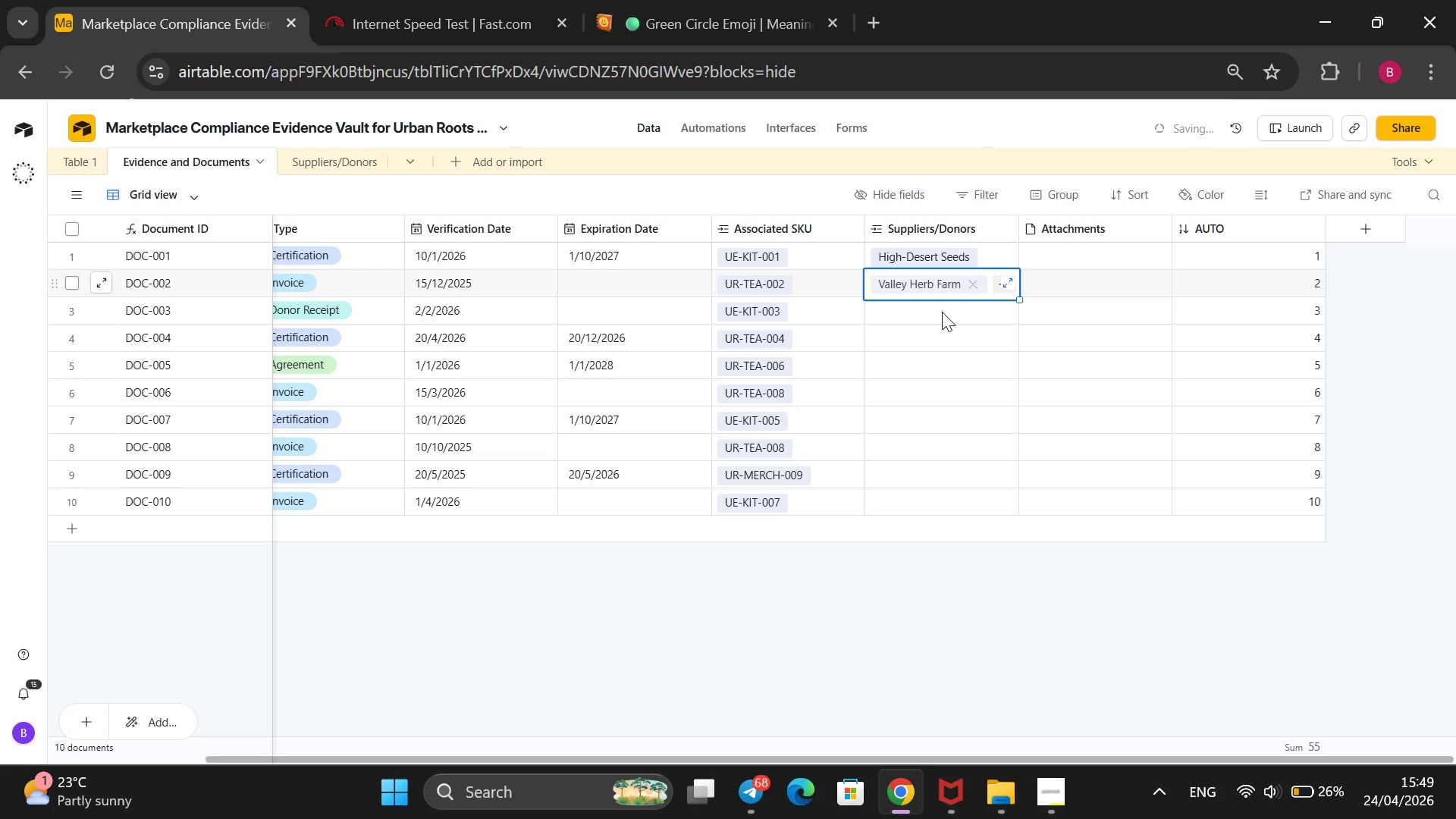 
triple_click([942, 312])
 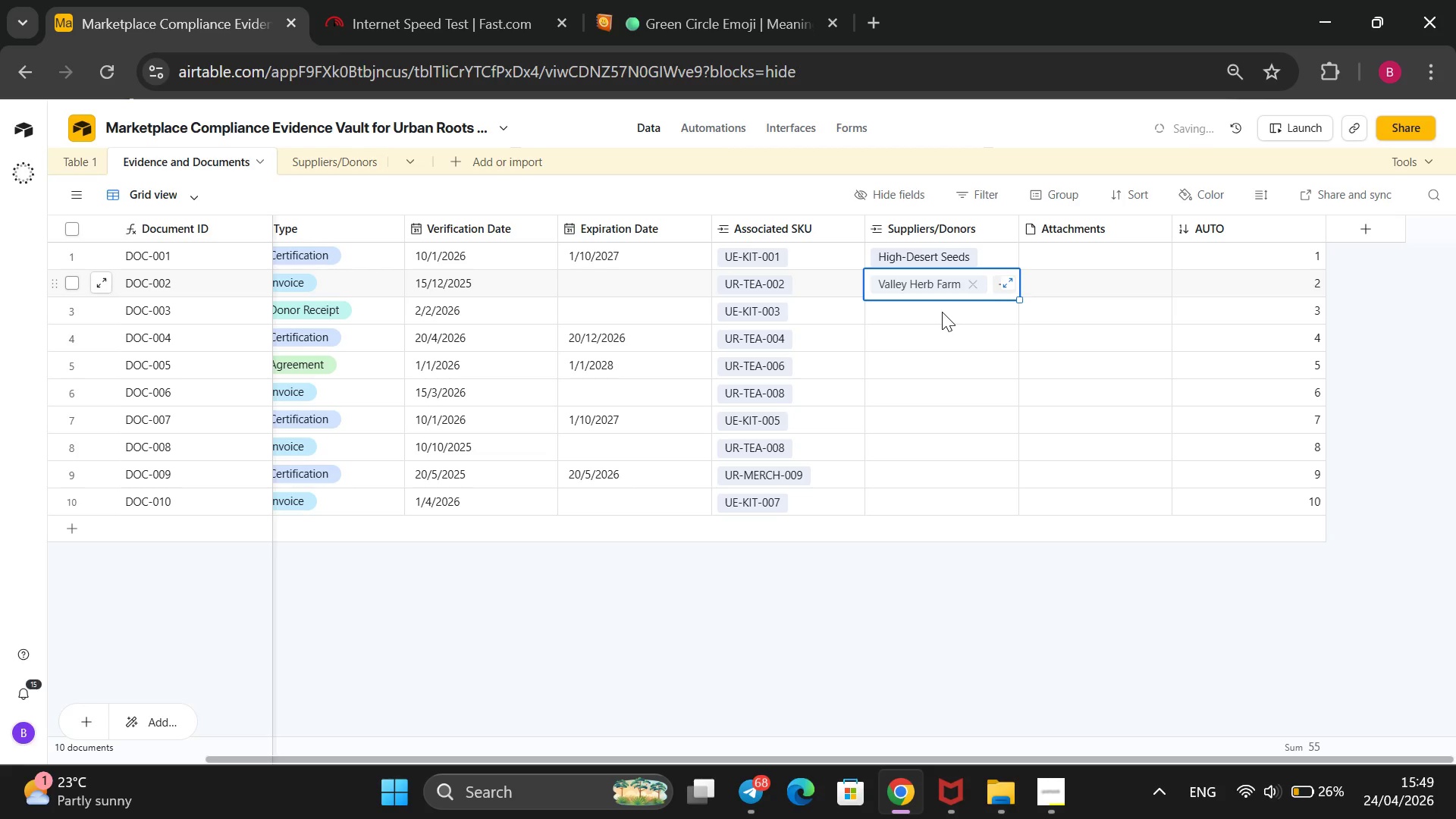 
double_click([942, 312])
 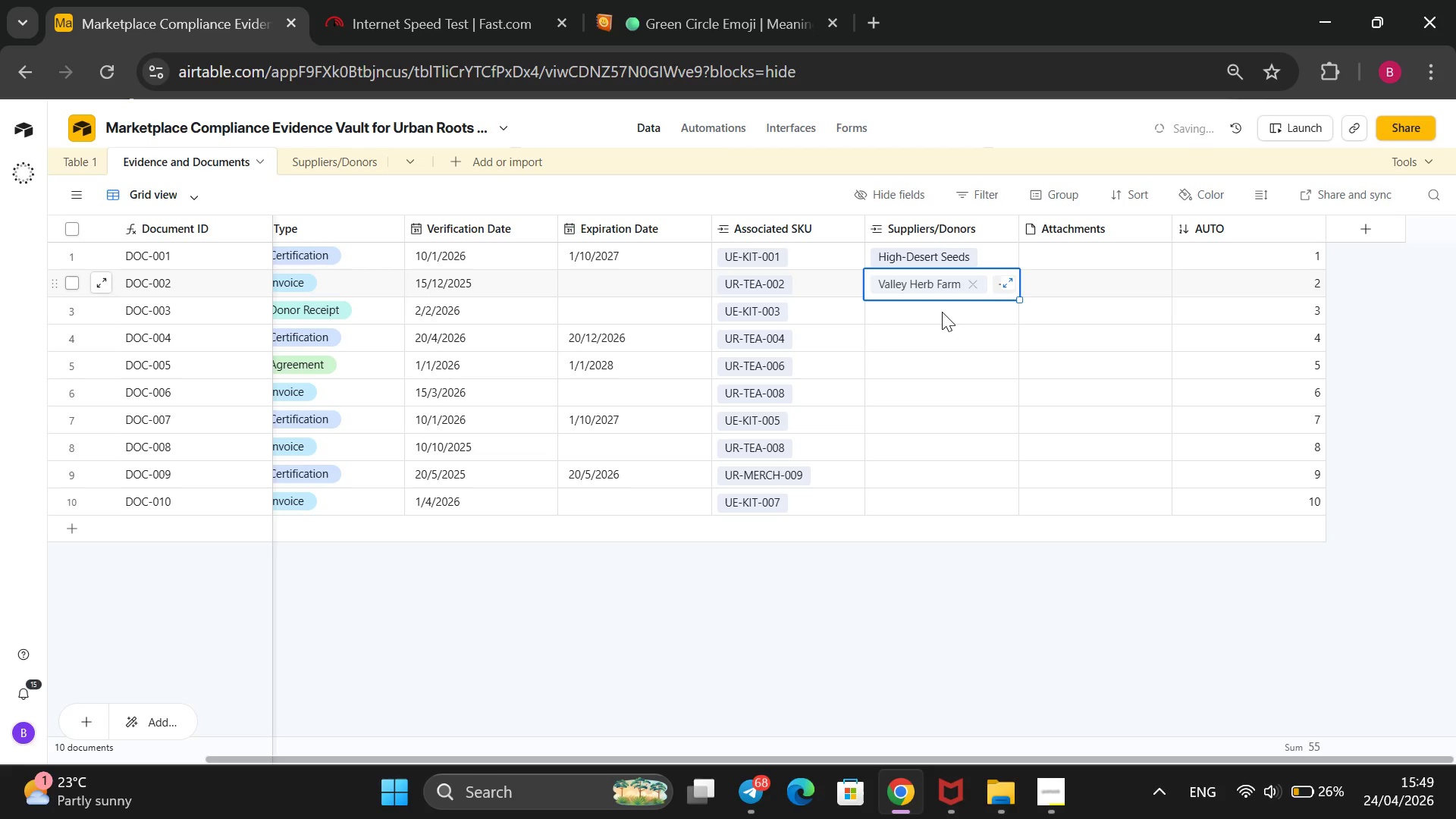 
triple_click([942, 312])
 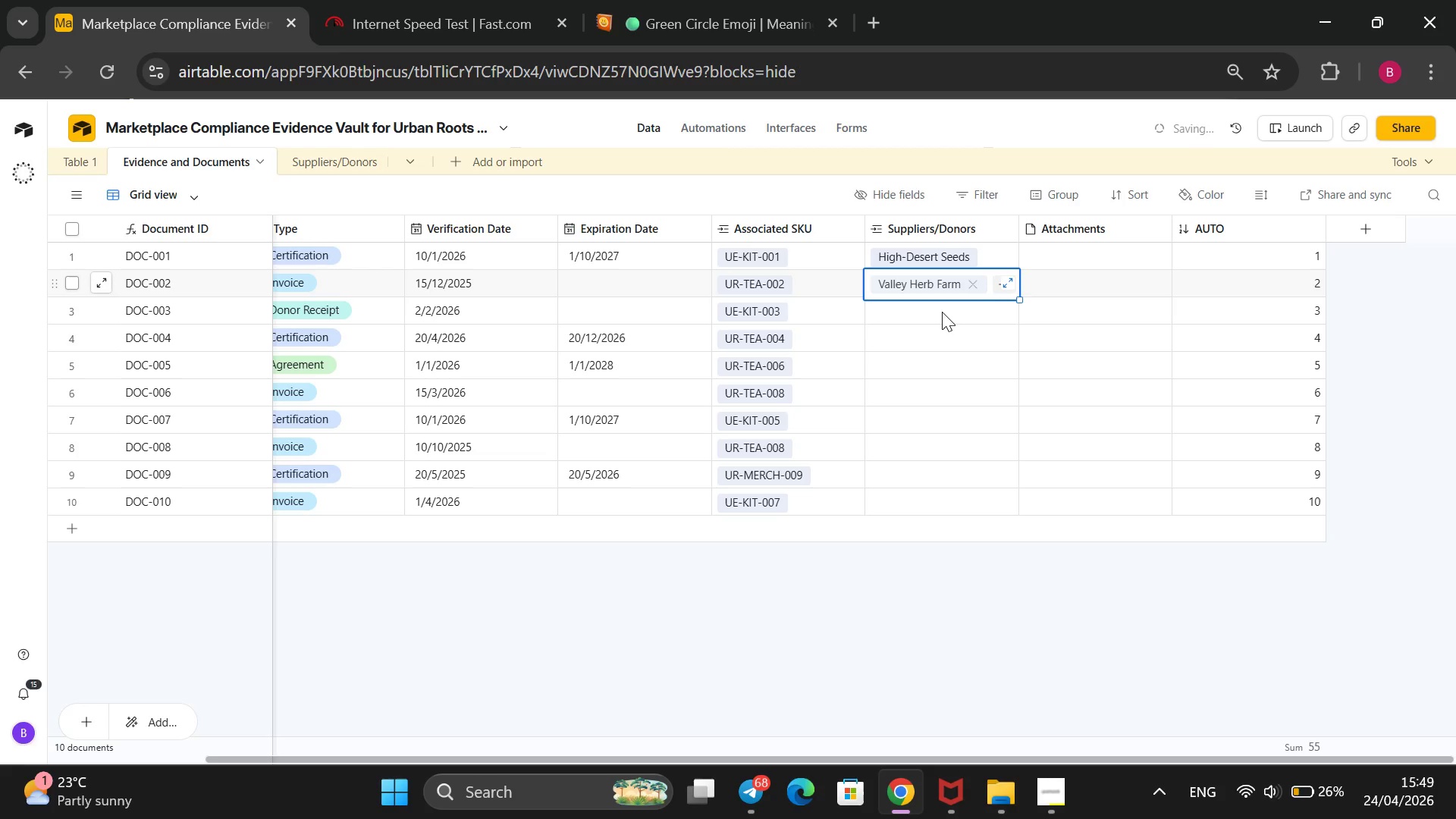 
triple_click([942, 312])
 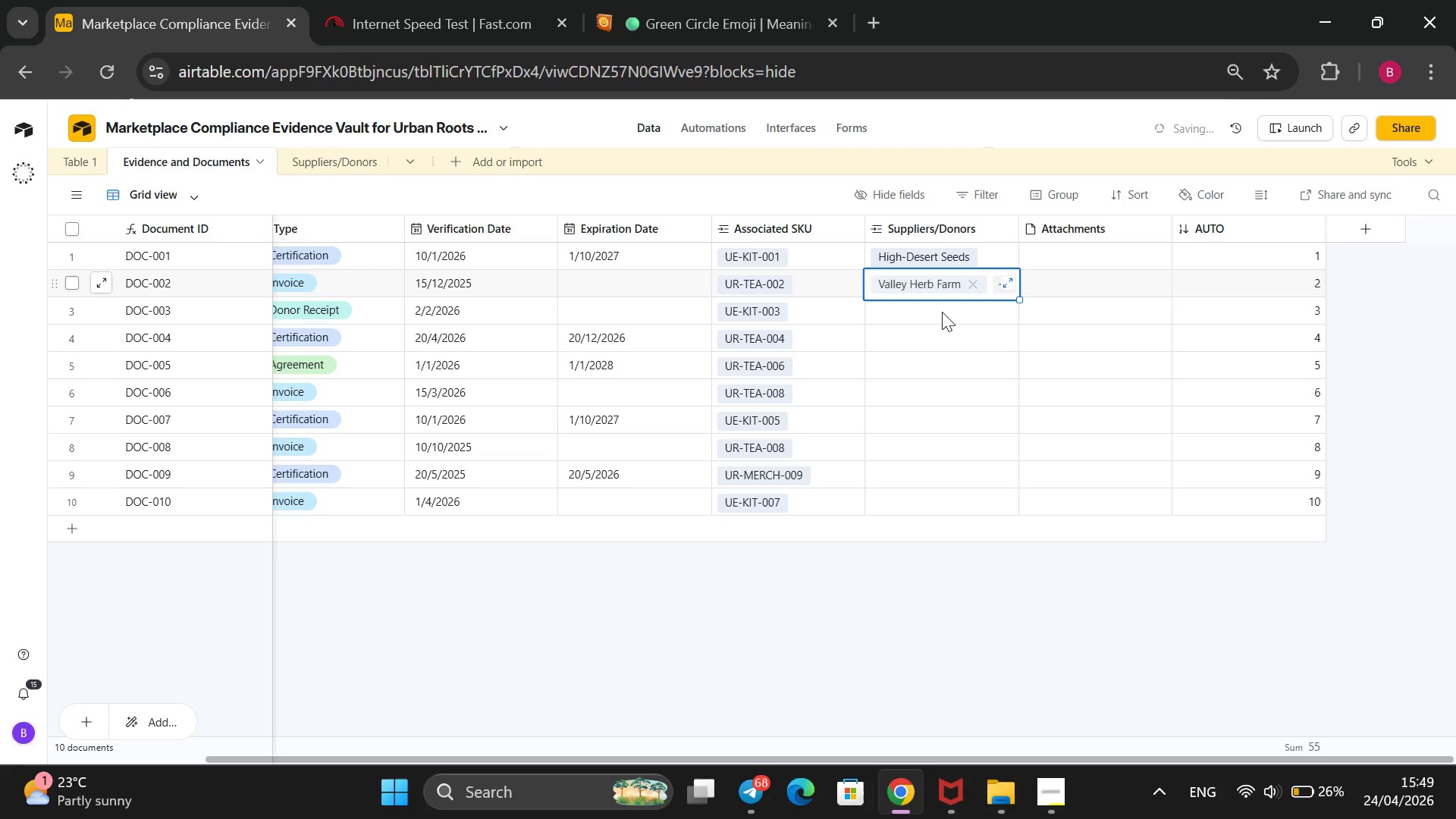 
triple_click([942, 312])
 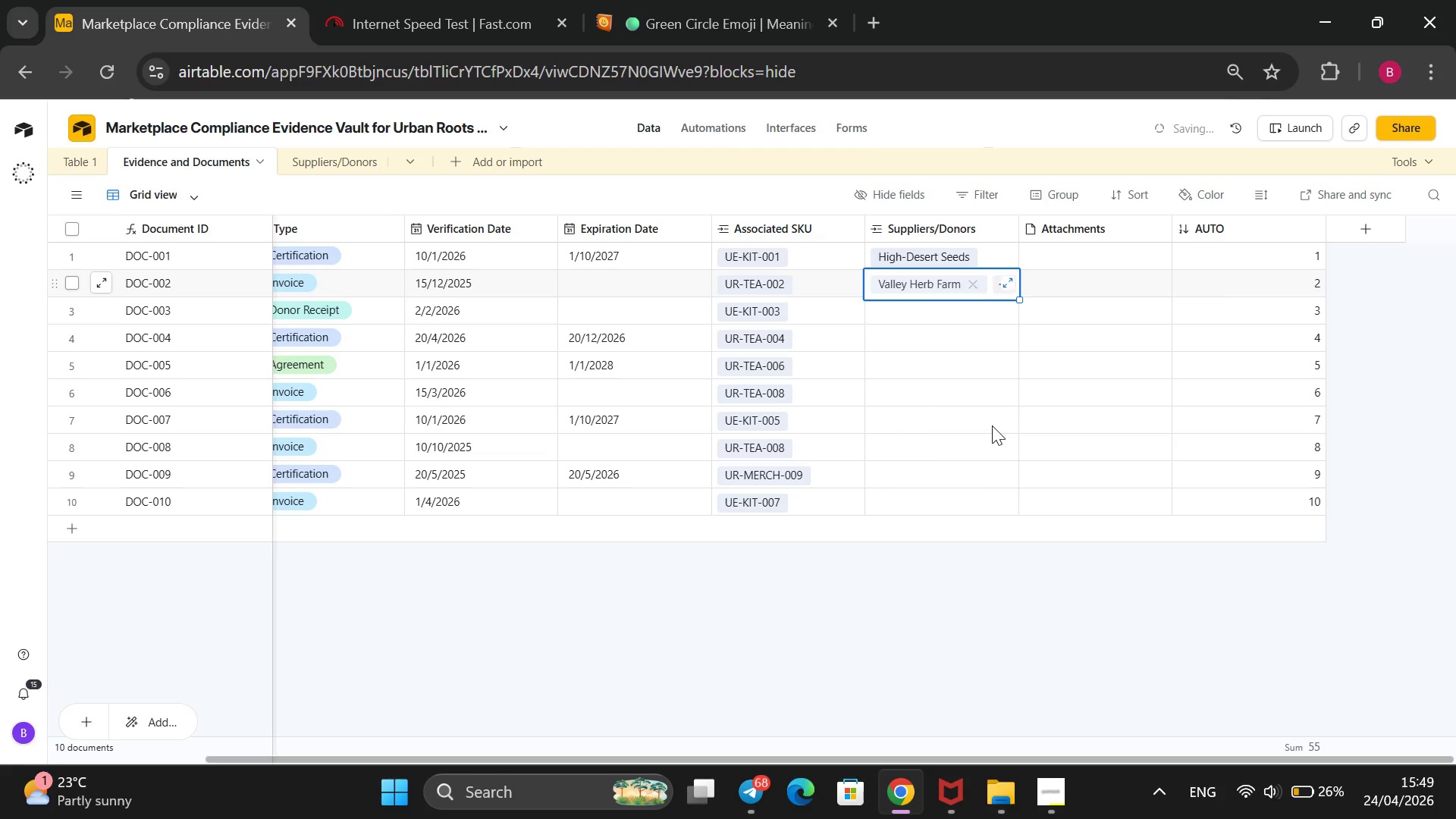 
wait(6.55)
 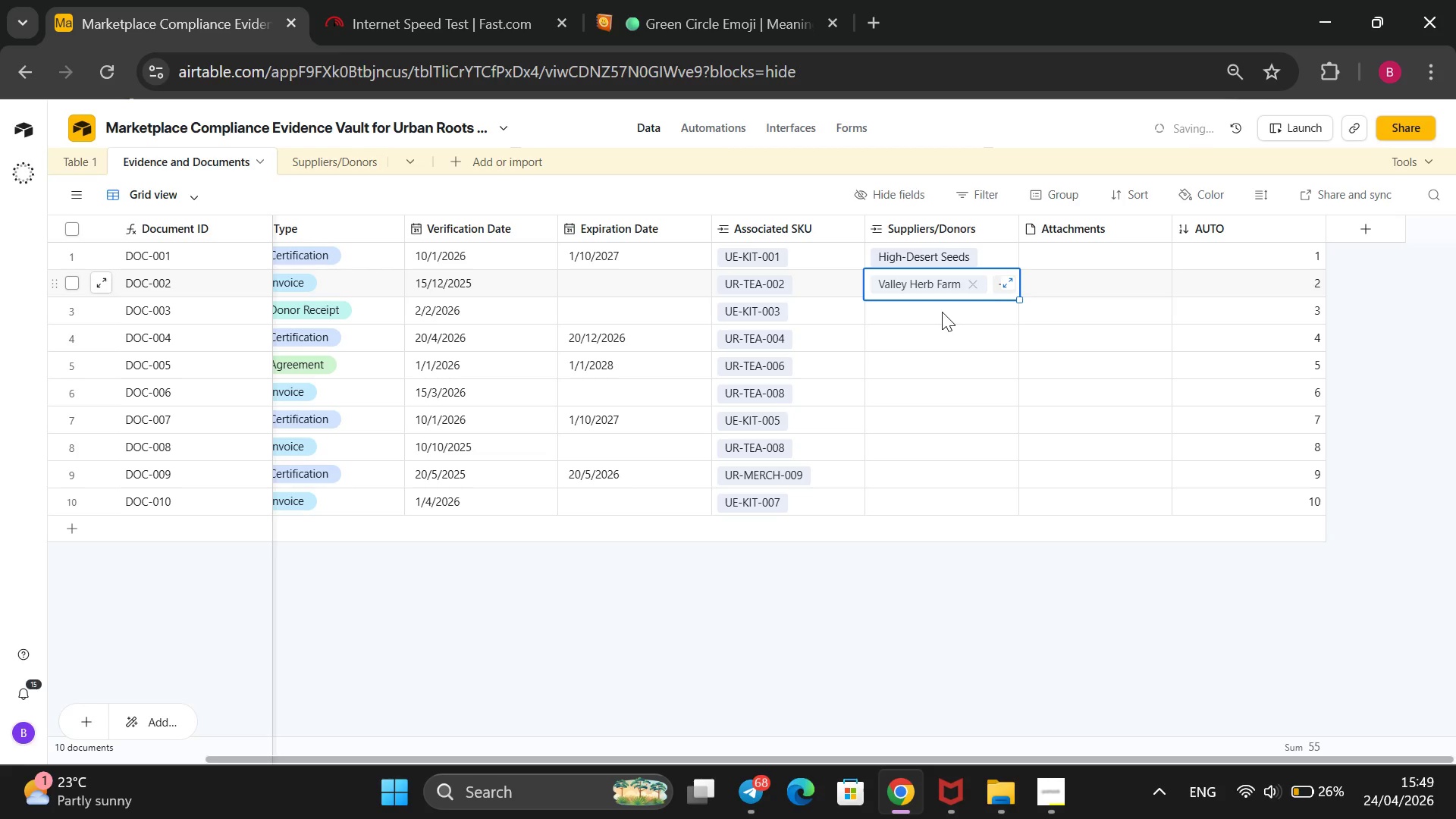 
double_click([912, 307])
 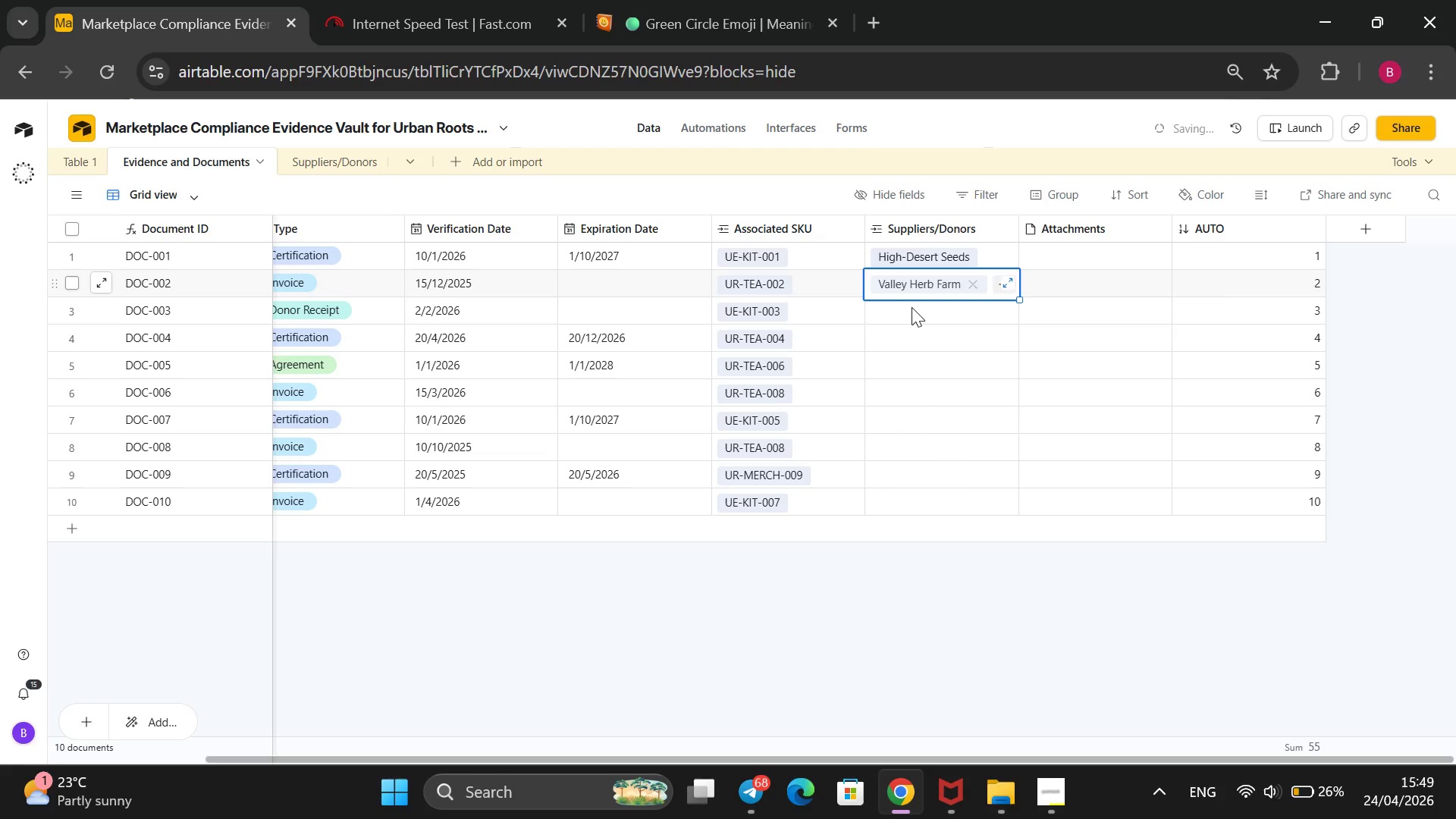 
triple_click([912, 307])
 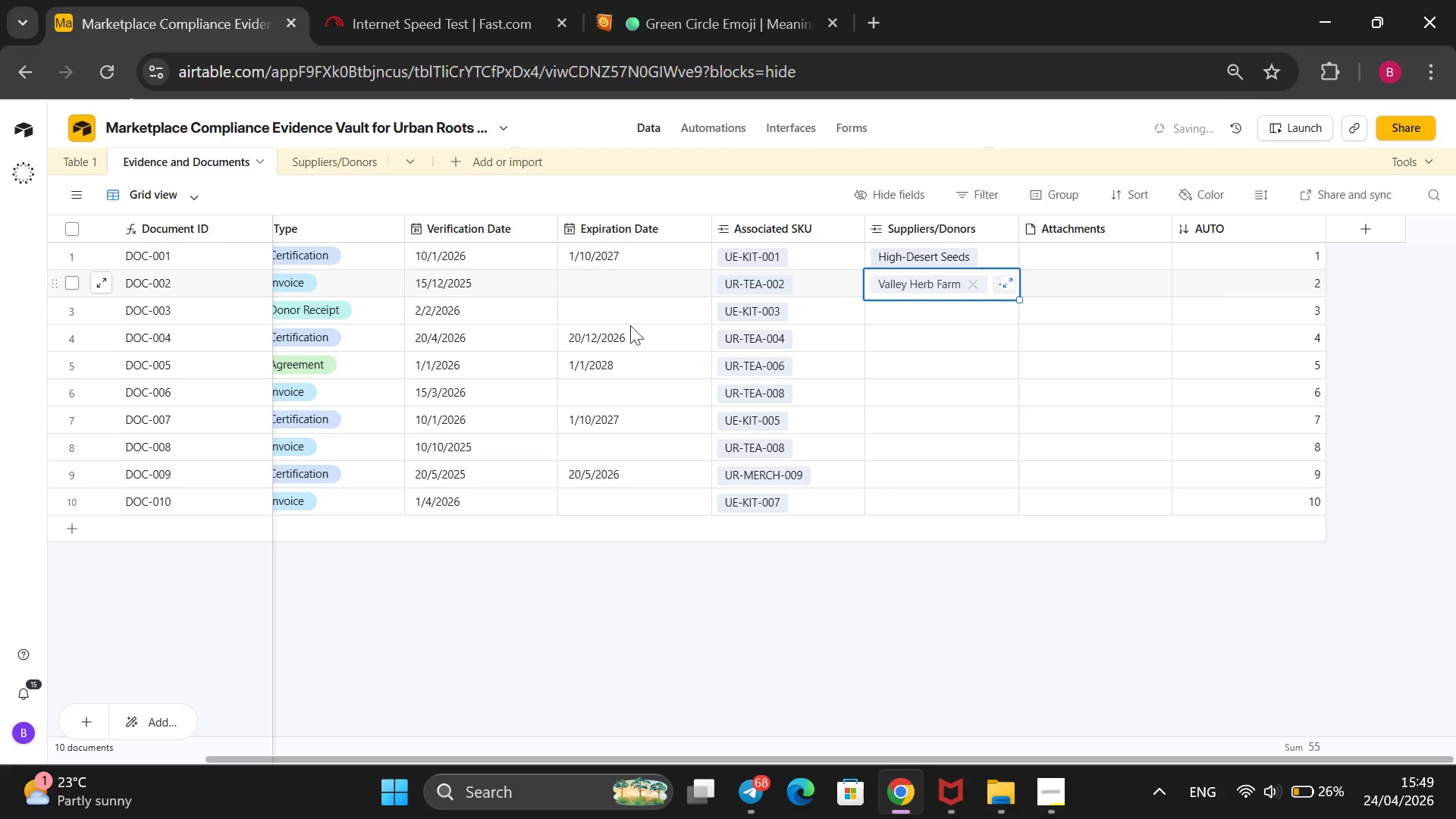 
left_click([580, 274])
 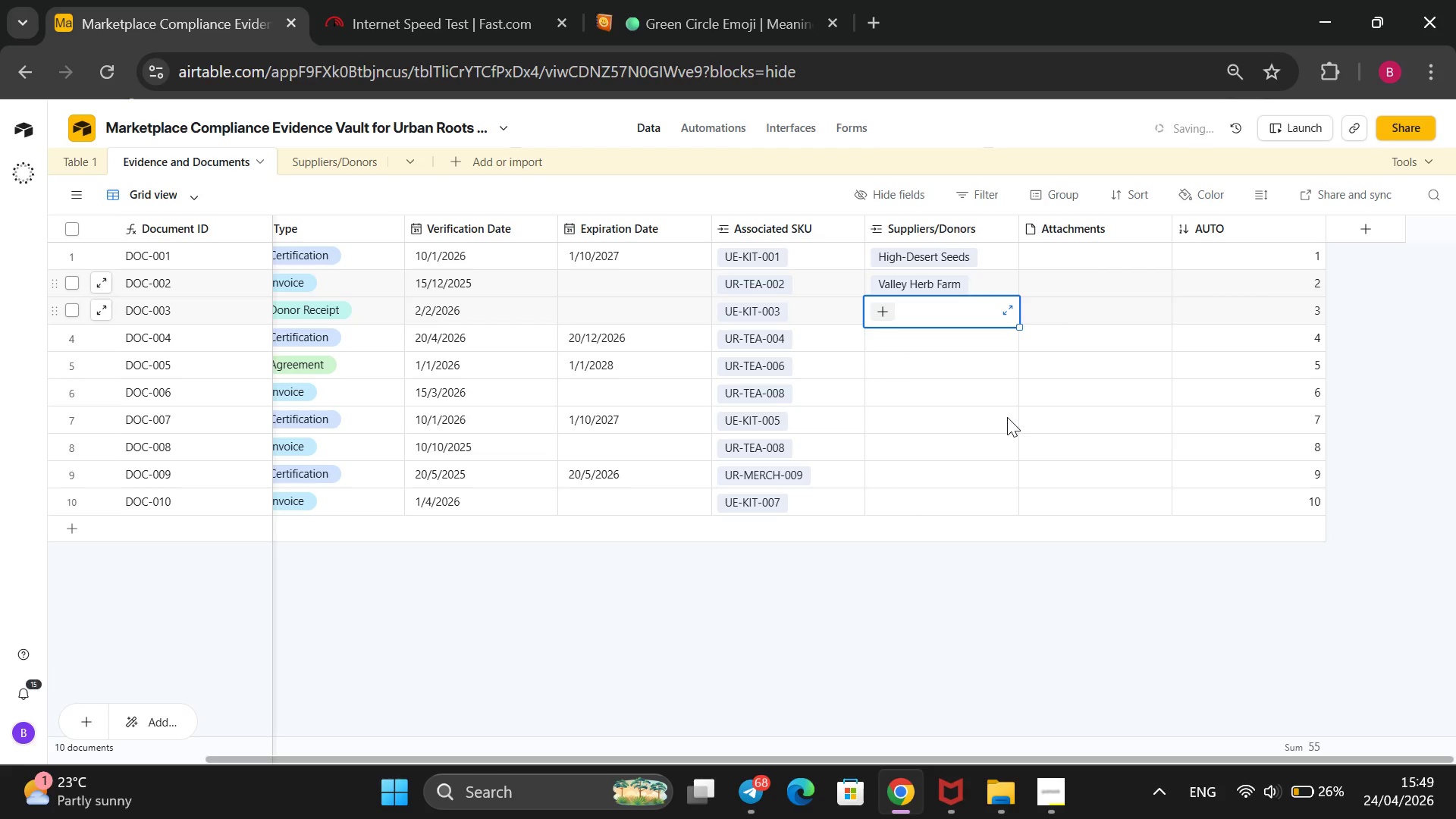 
key(Enter)
 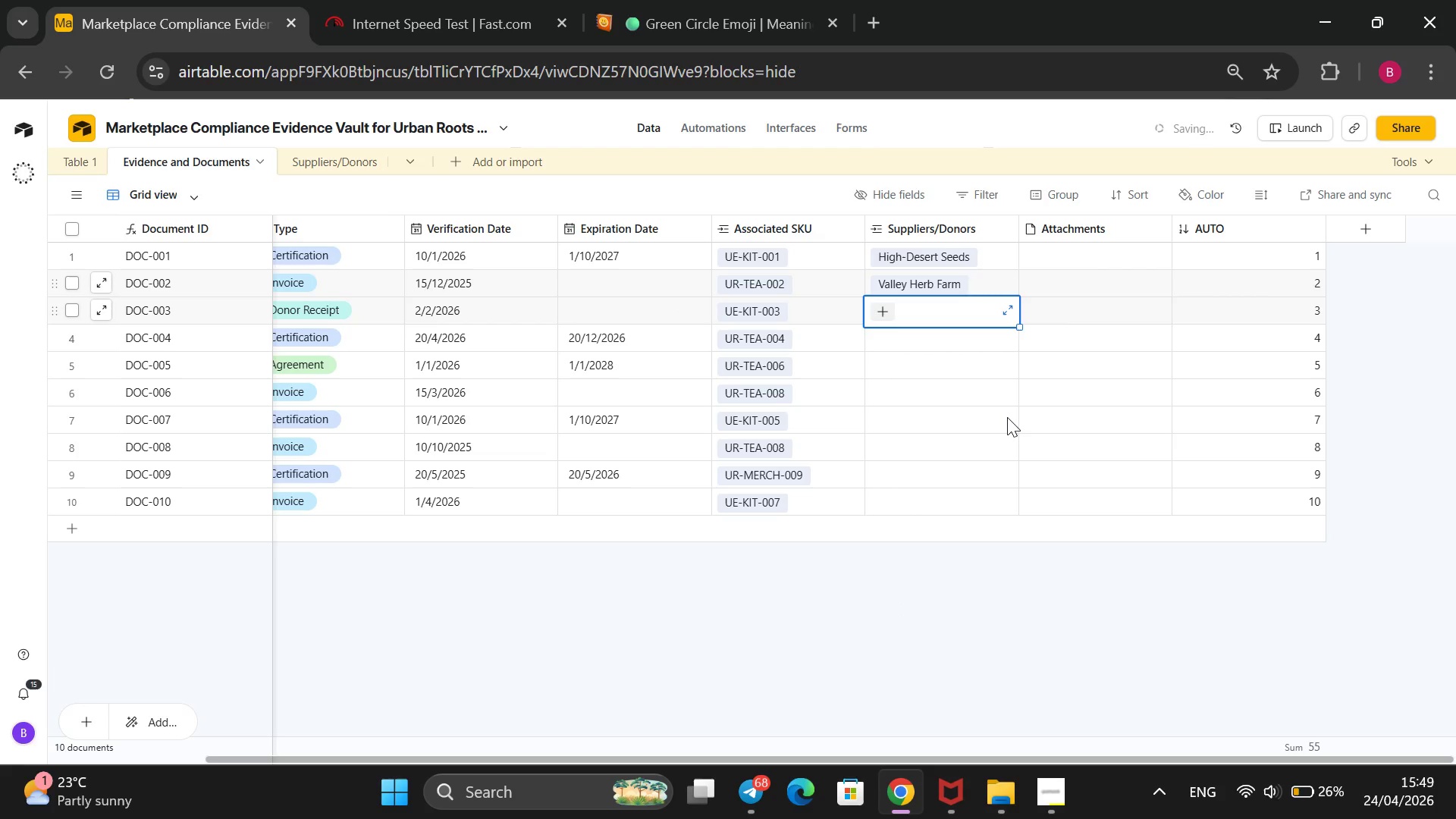 
wait(9.66)
 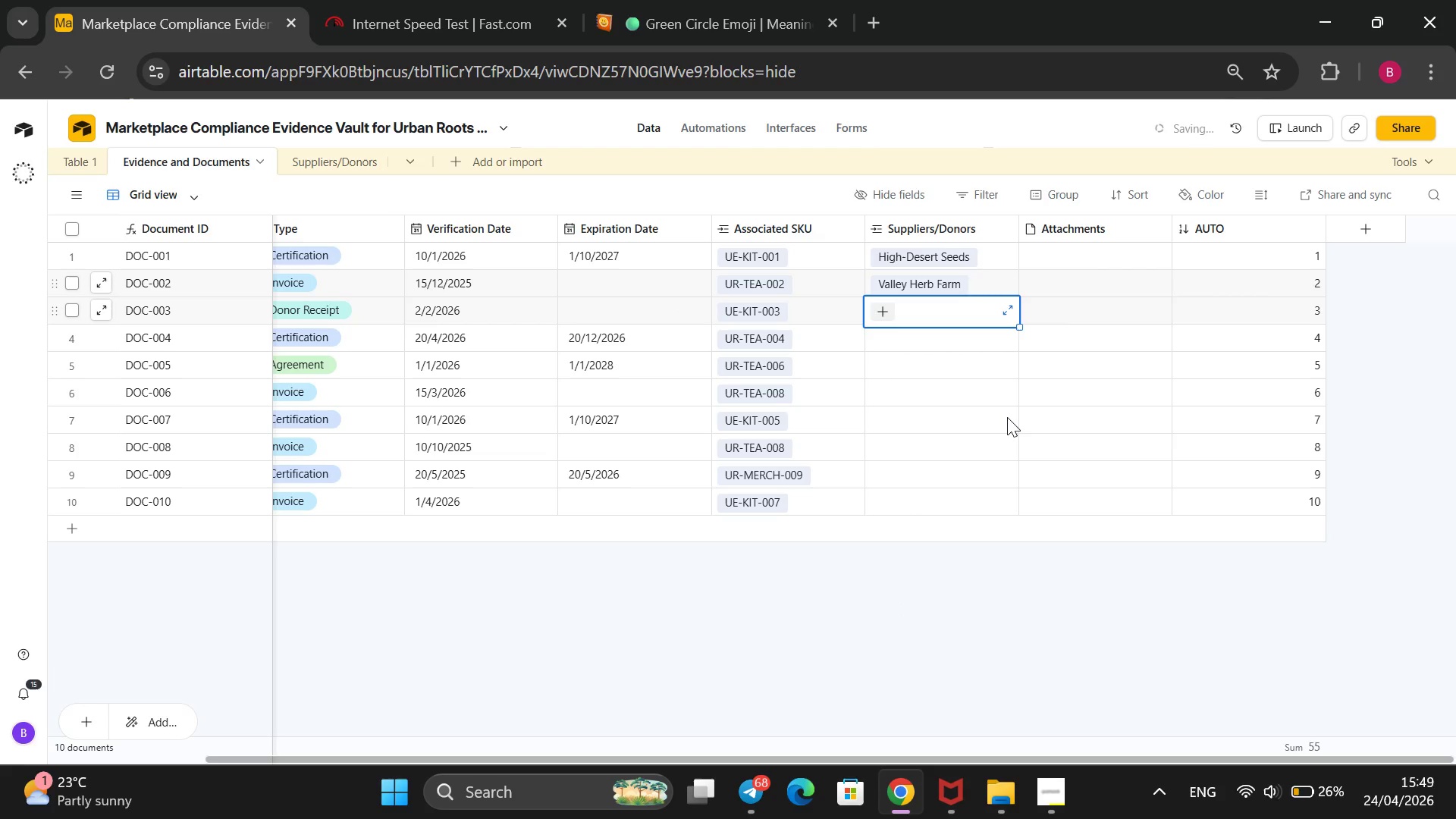 
left_click([881, 309])
 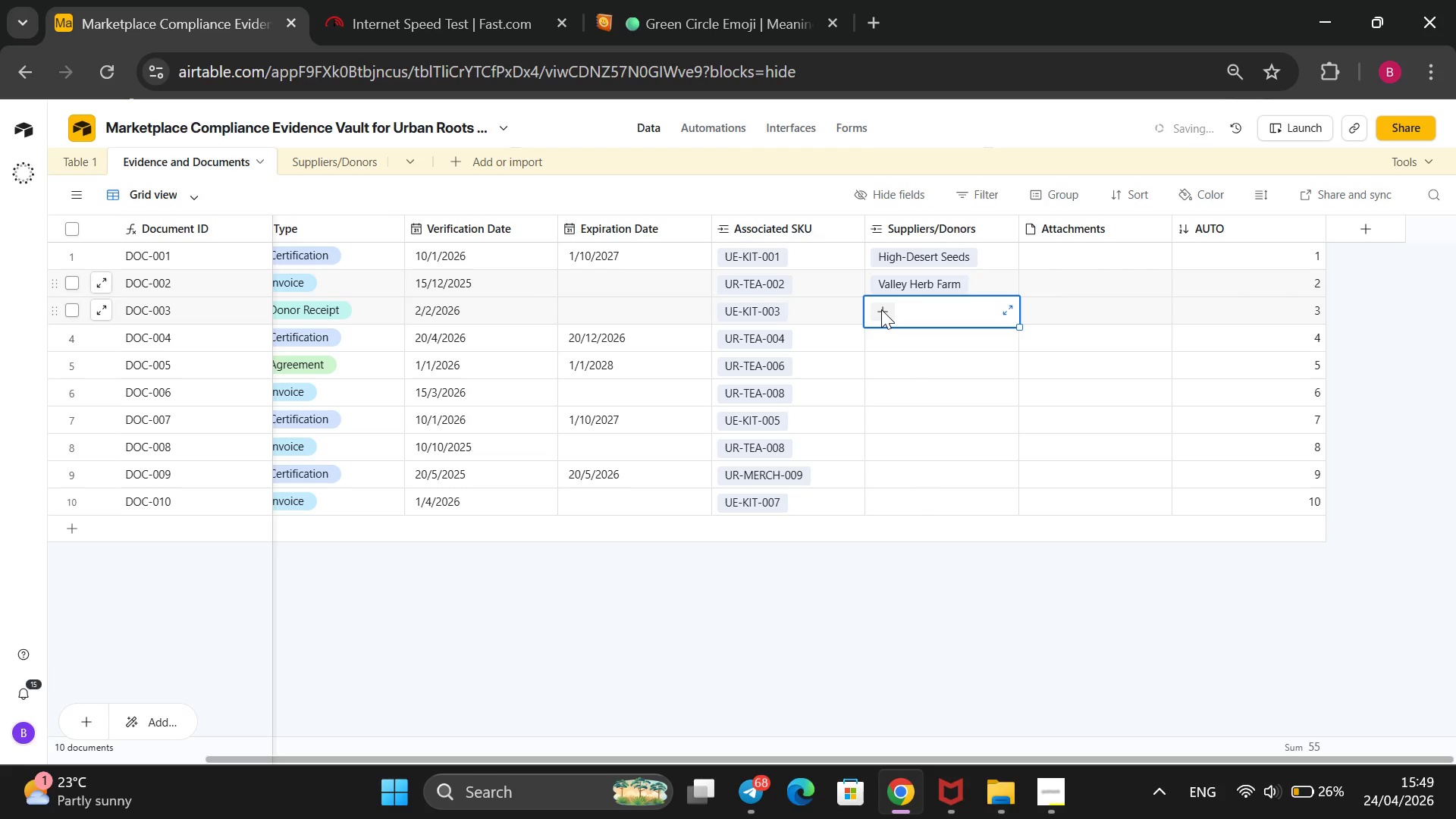 
wait(5.02)
 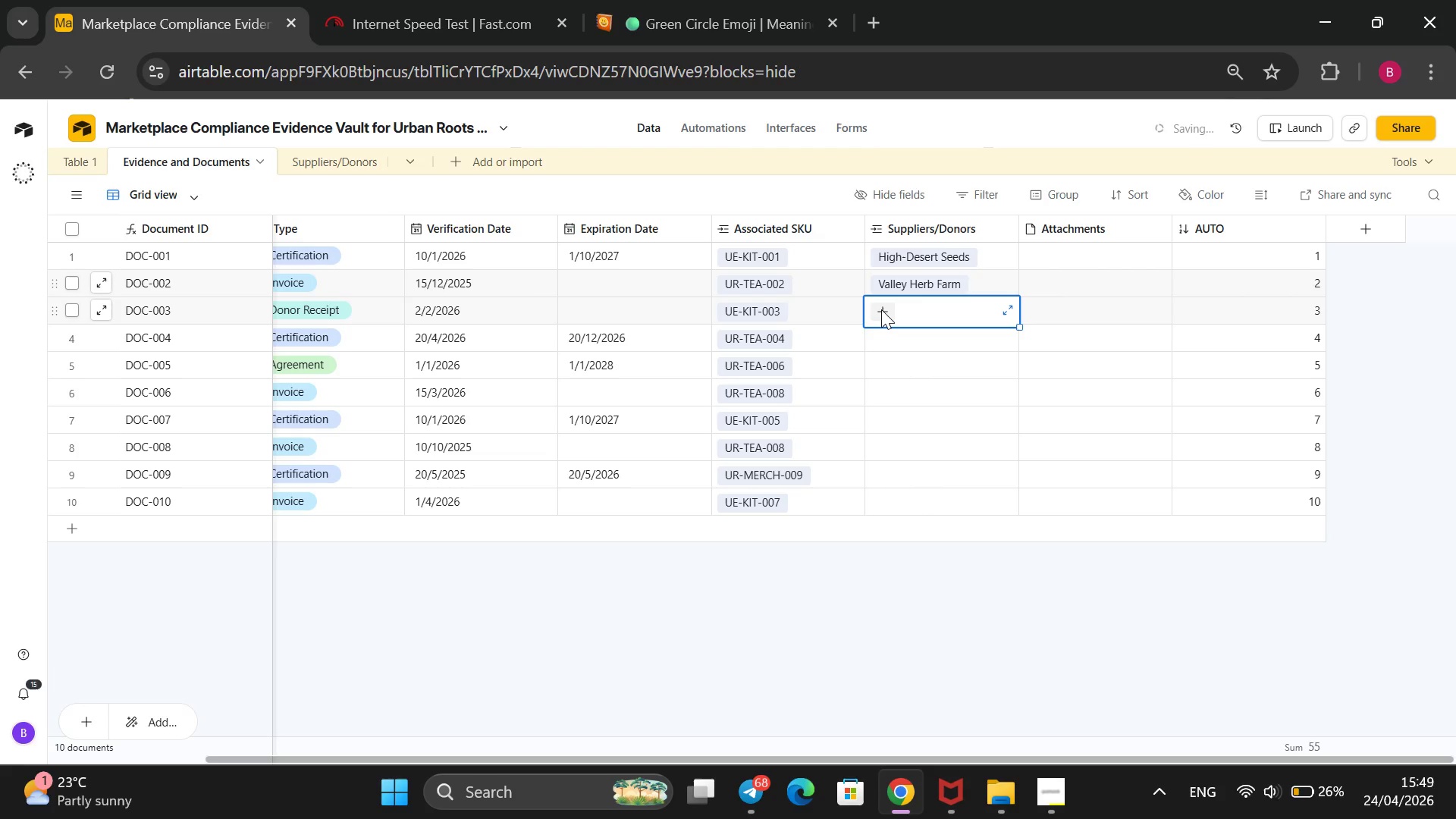 
double_click([881, 309])
 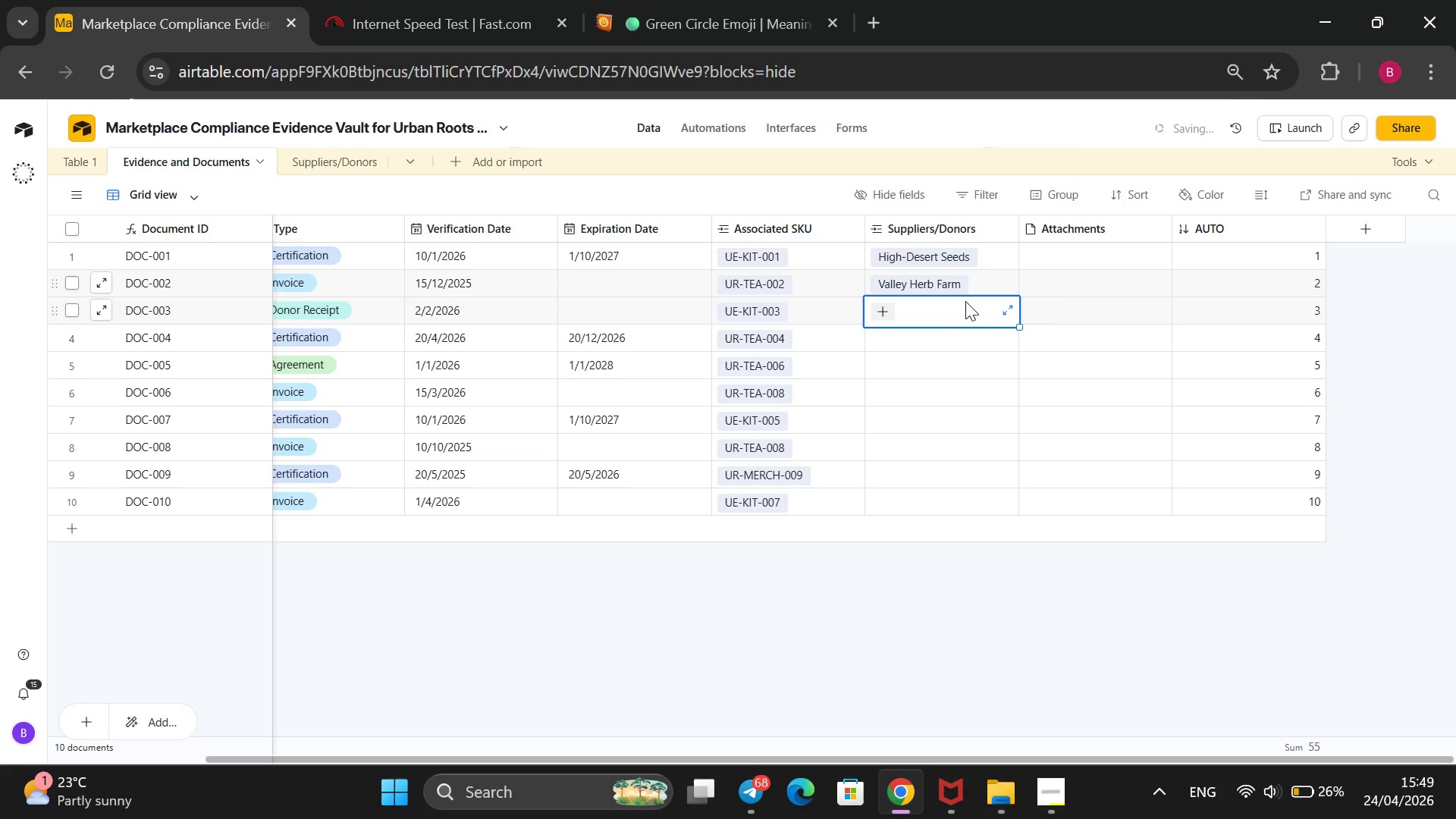 
key(Enter)
 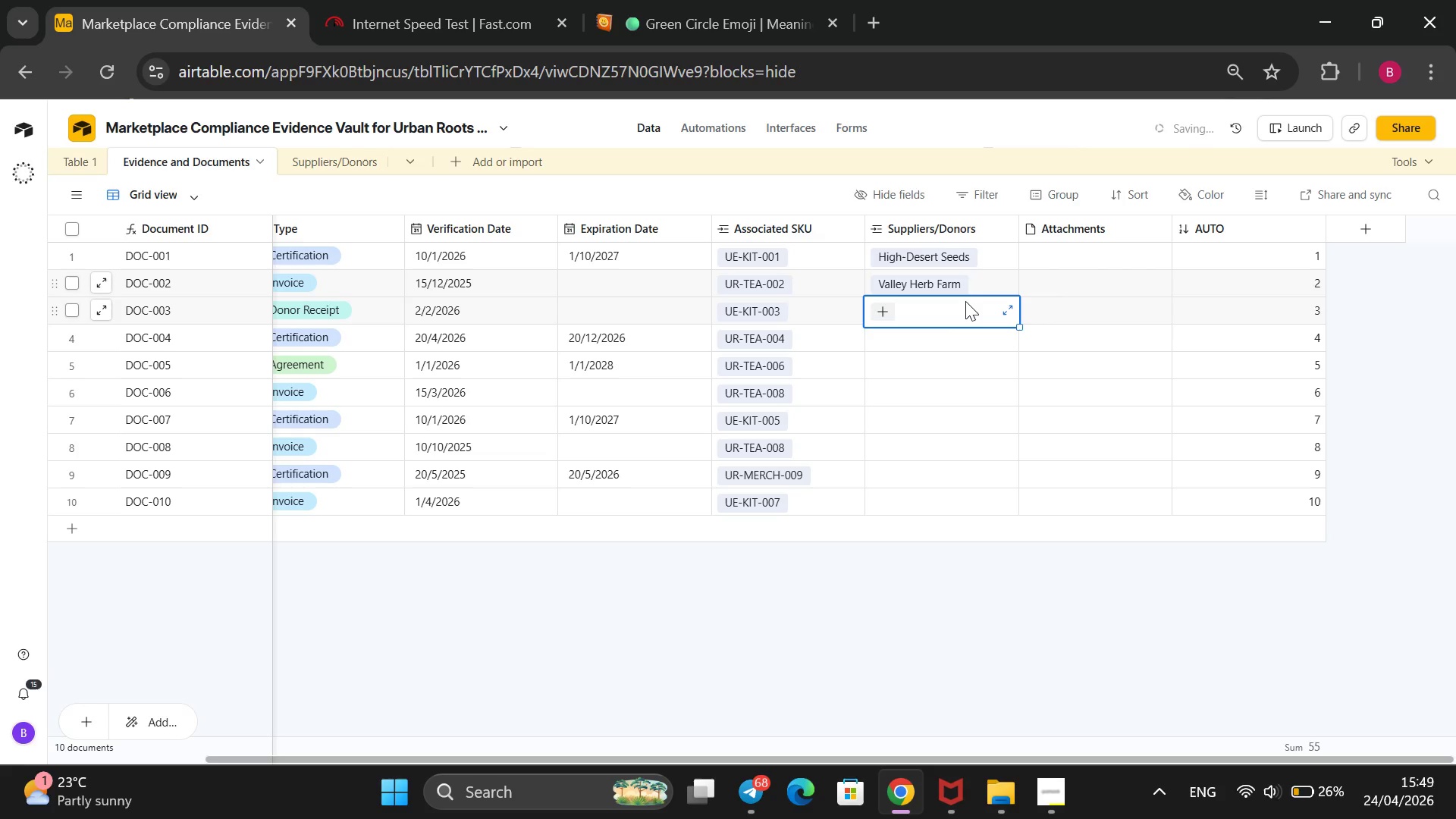 
key(Enter)
 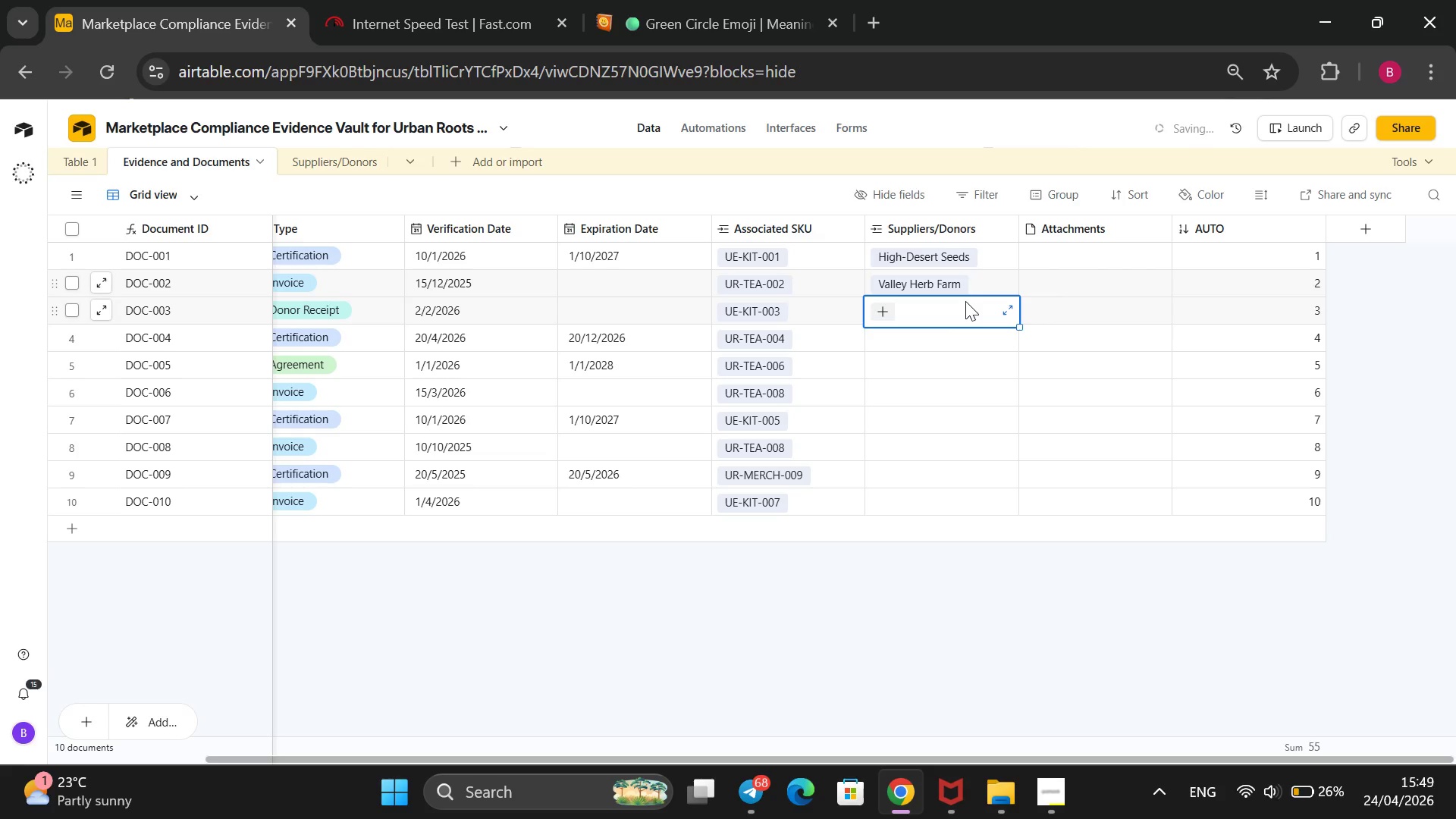 
key(Enter)
 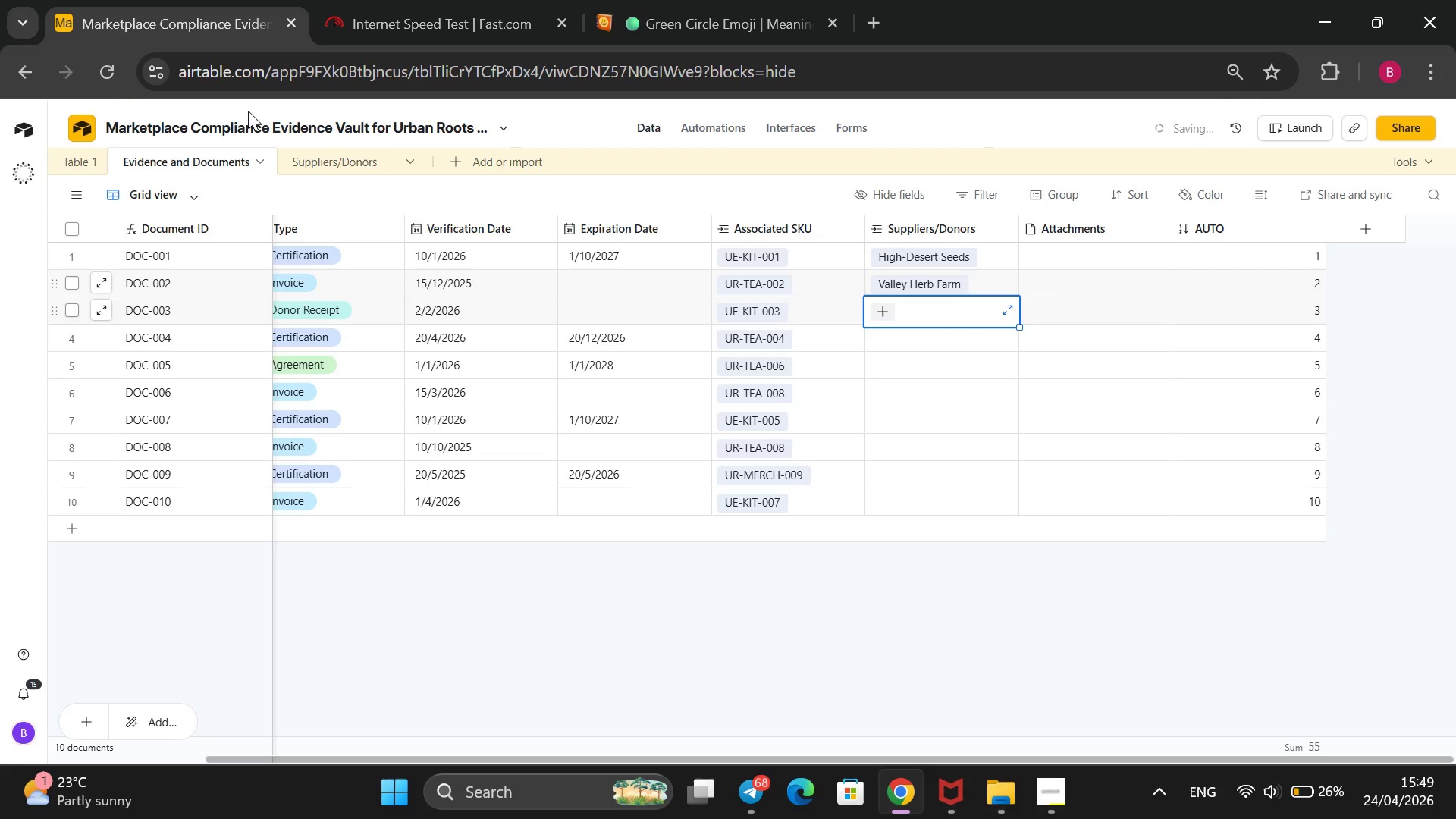 
left_click([108, 65])
 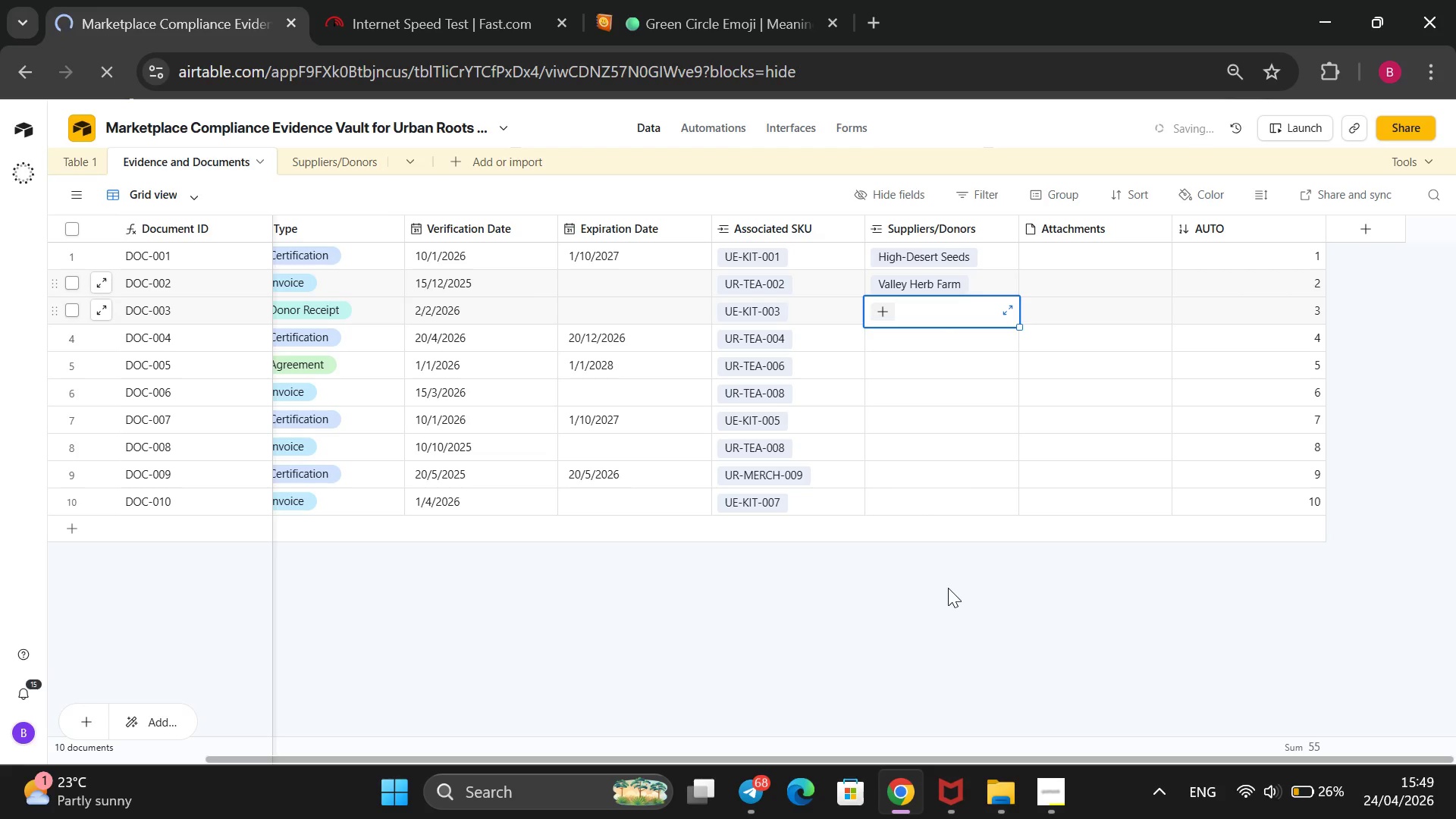 
left_click([414, 17])
 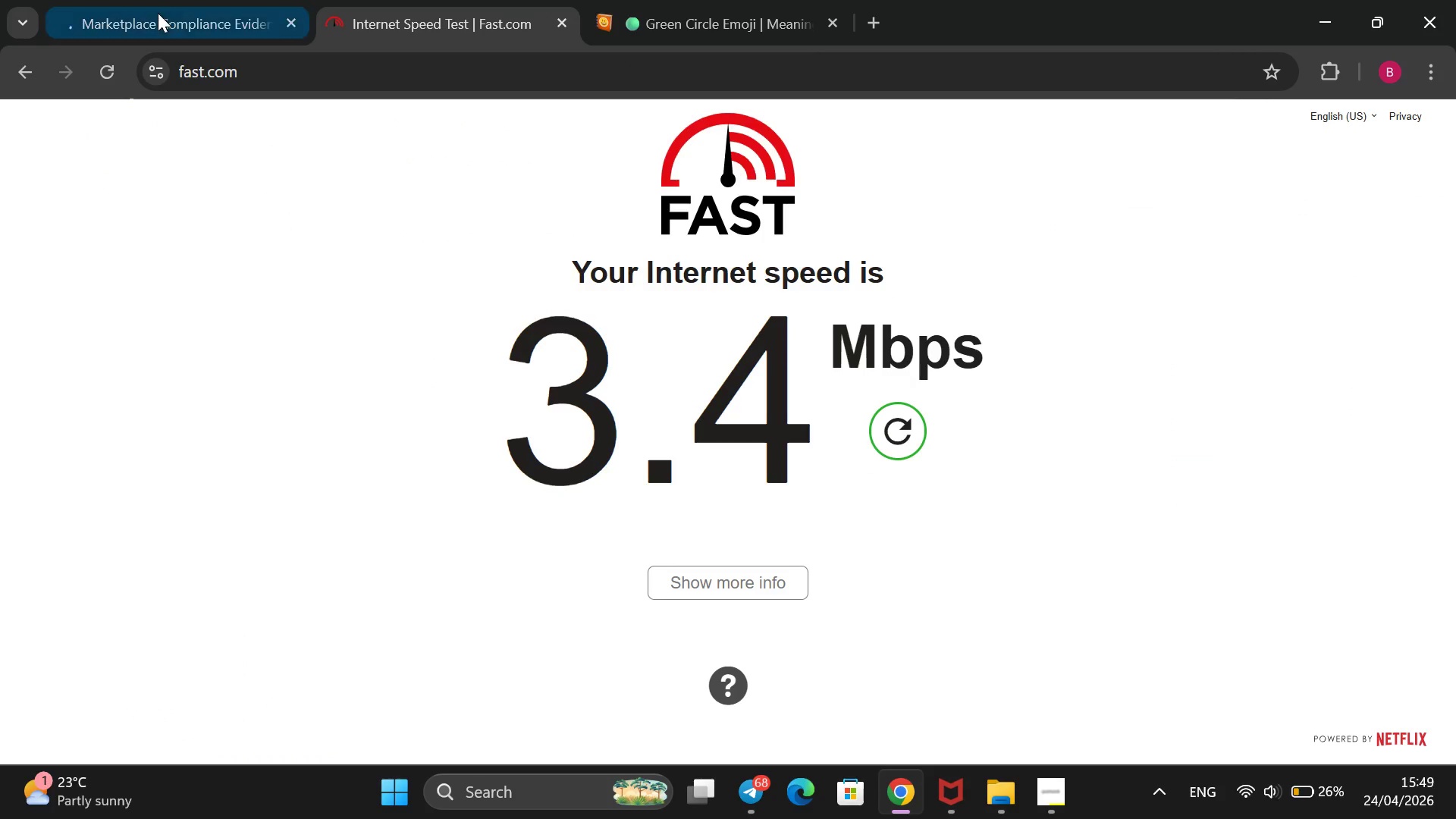 
left_click([149, 13])
 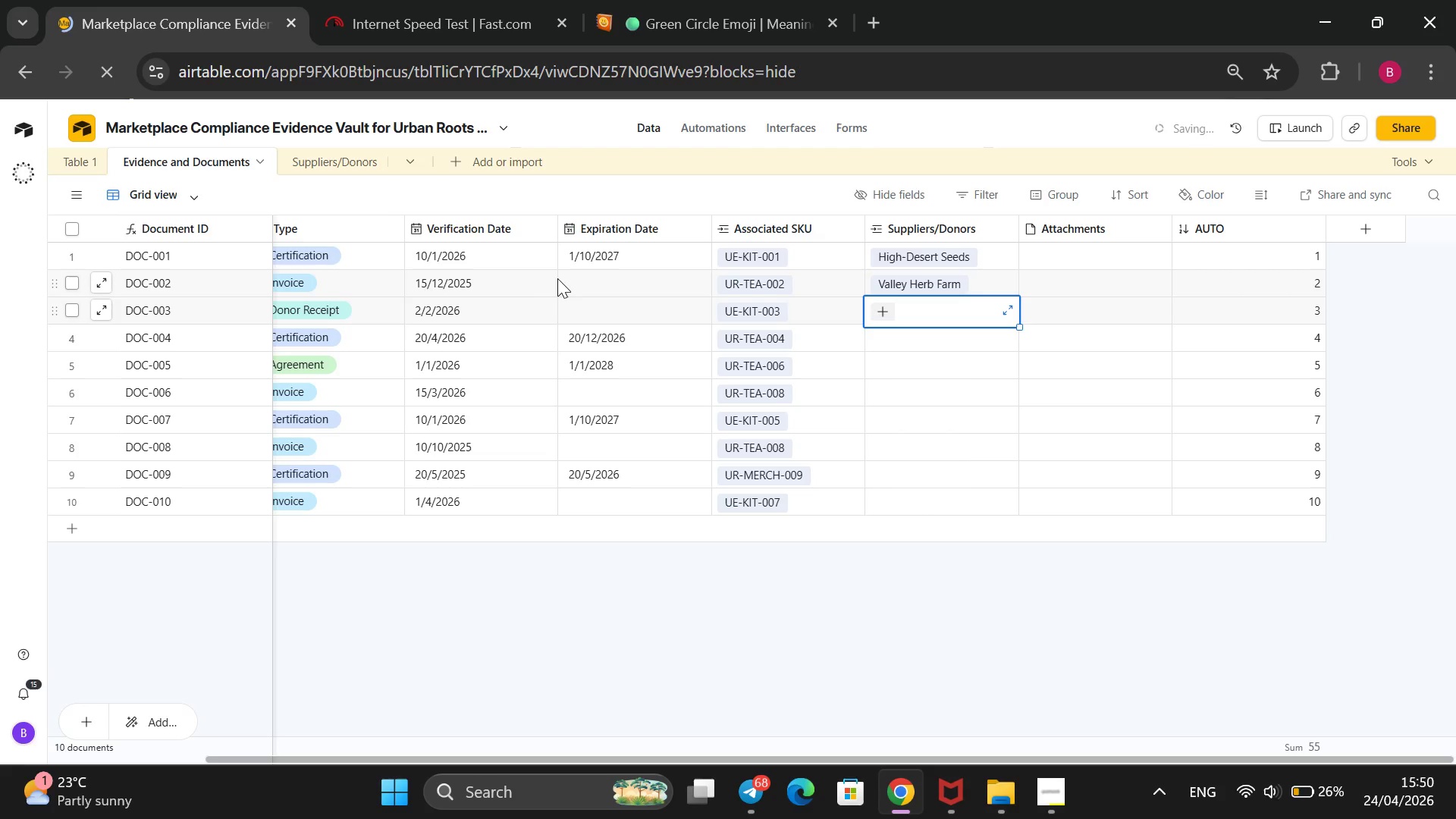 
wait(29.61)
 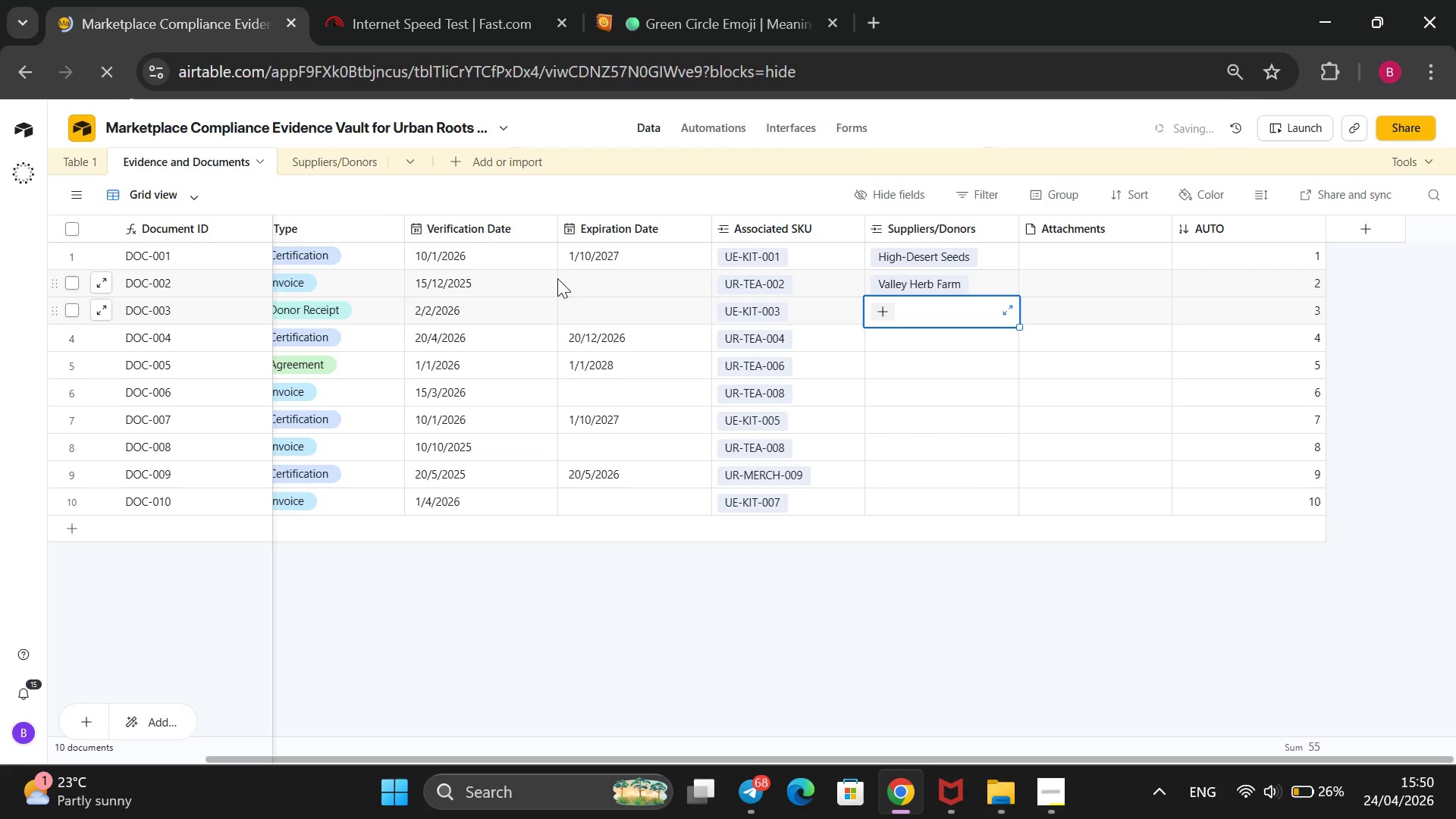 
left_click([790, 340])
 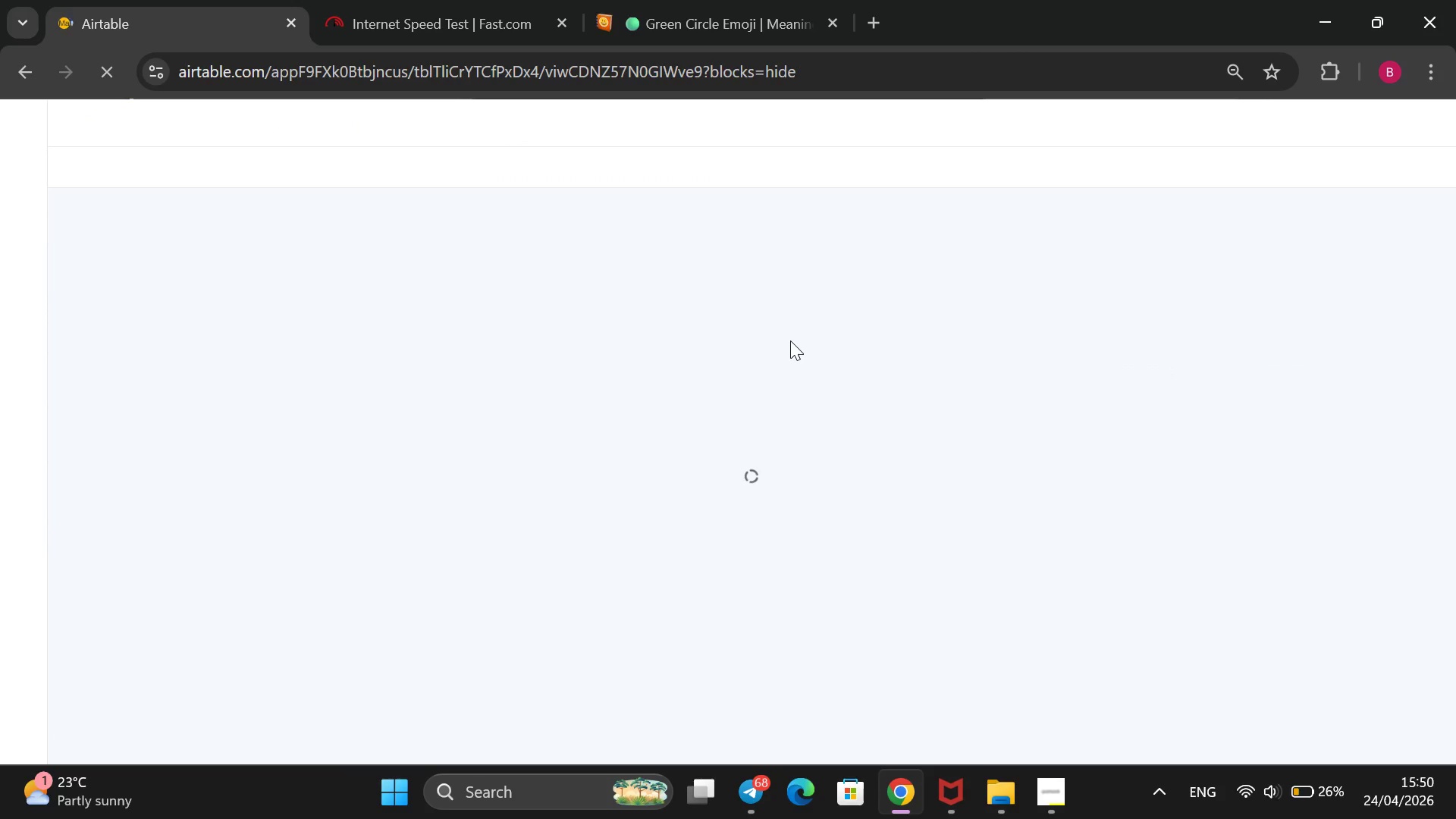 
left_click([1056, 815])